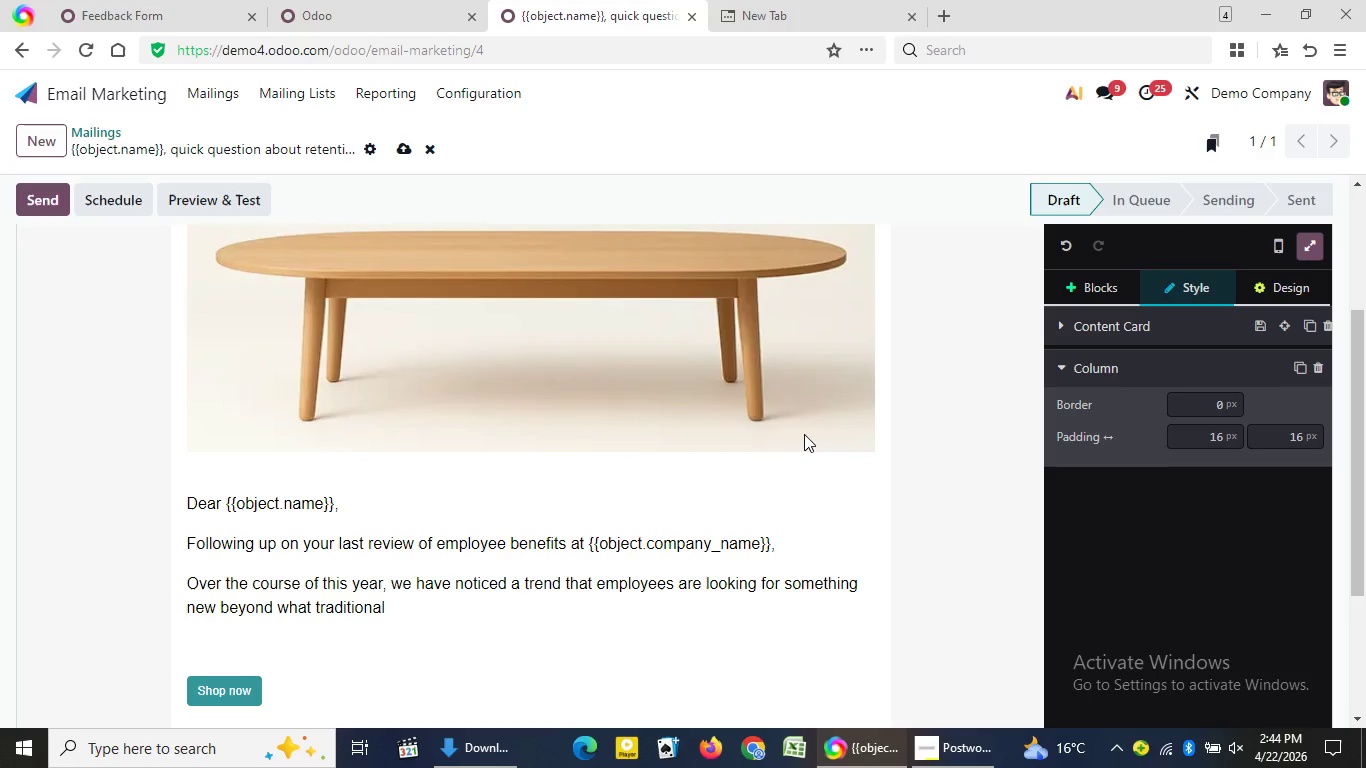 
type(employee benefits cab )
key(Backspace)
key(Backspace)
type(n offr)
key(Backspace)
type(er thr)
key(Backspace)
type(em )
key(Backspace)
type(. )
 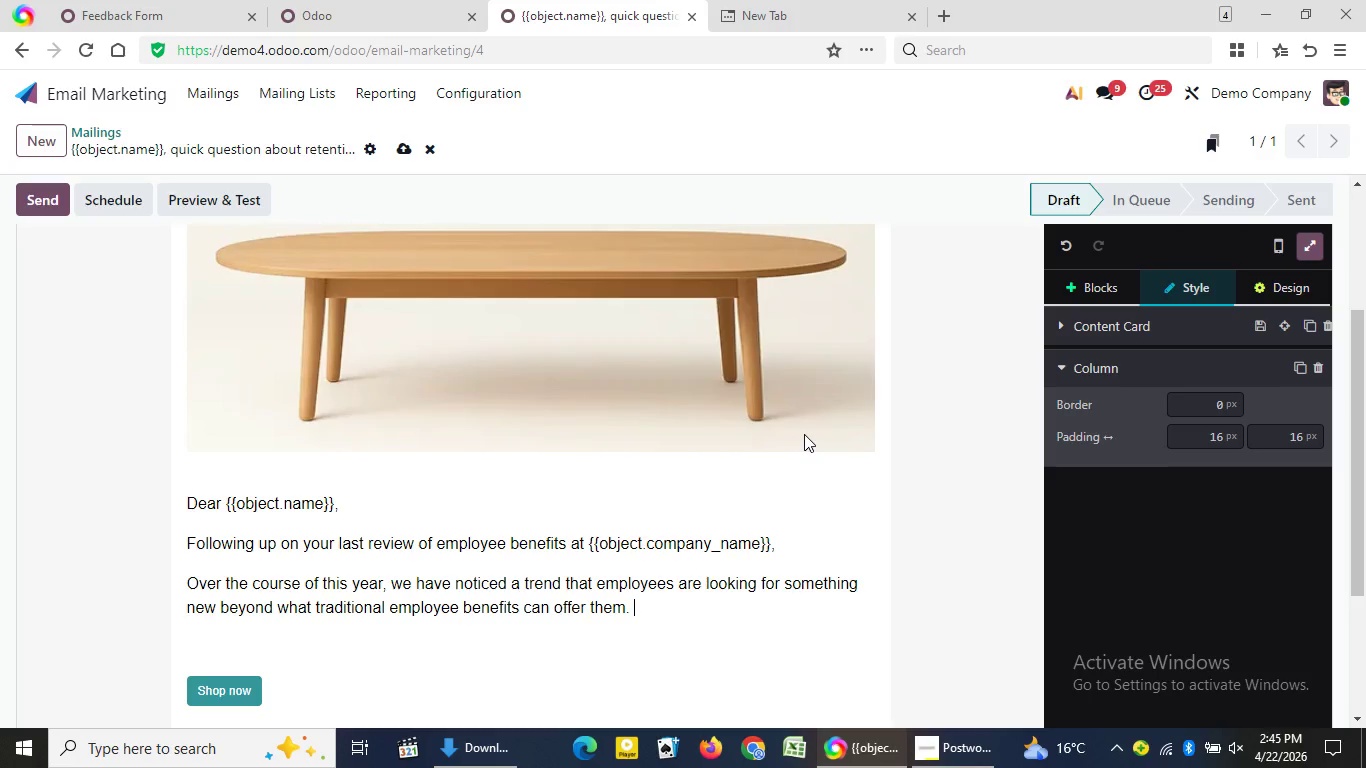 
wait(5.41)
 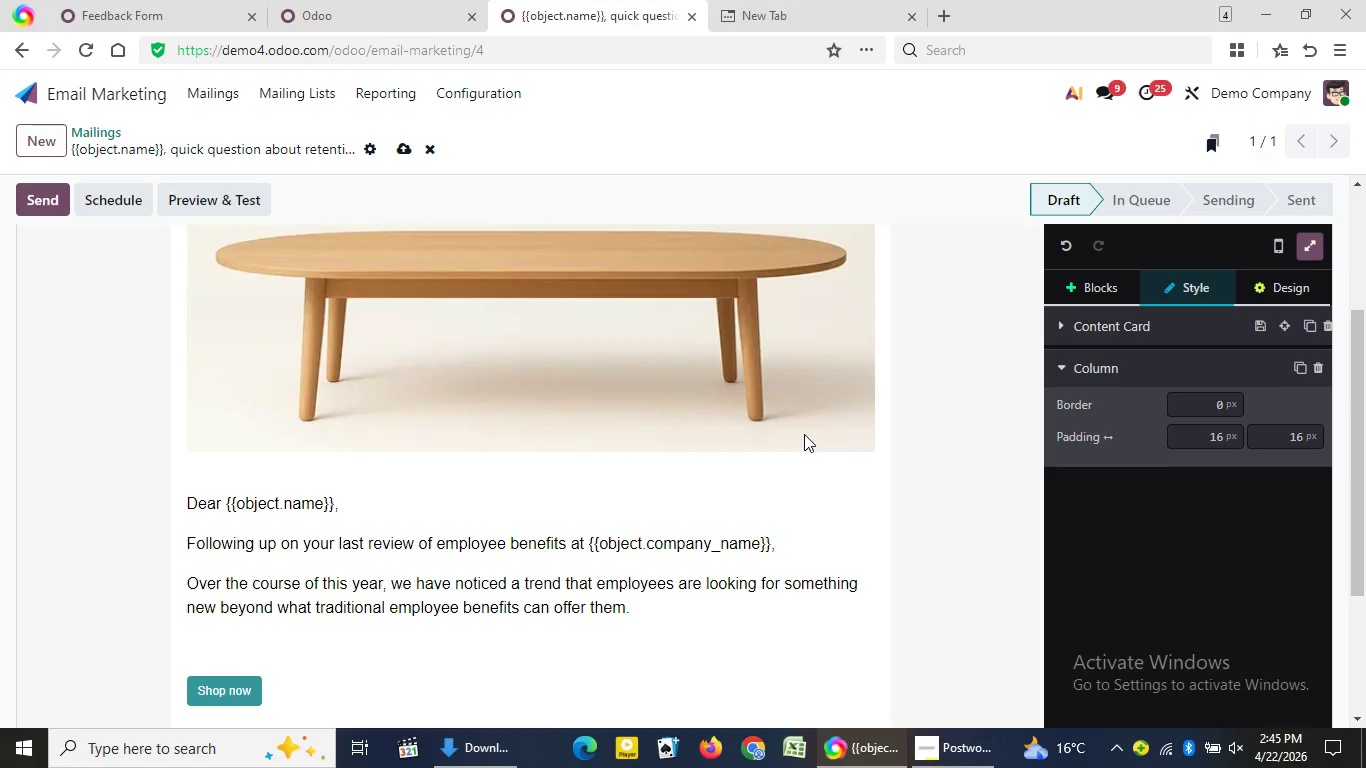 
type(while theb)
key(Backspace)
type( cost offer them )
key(Backspace)
type(. wh)
 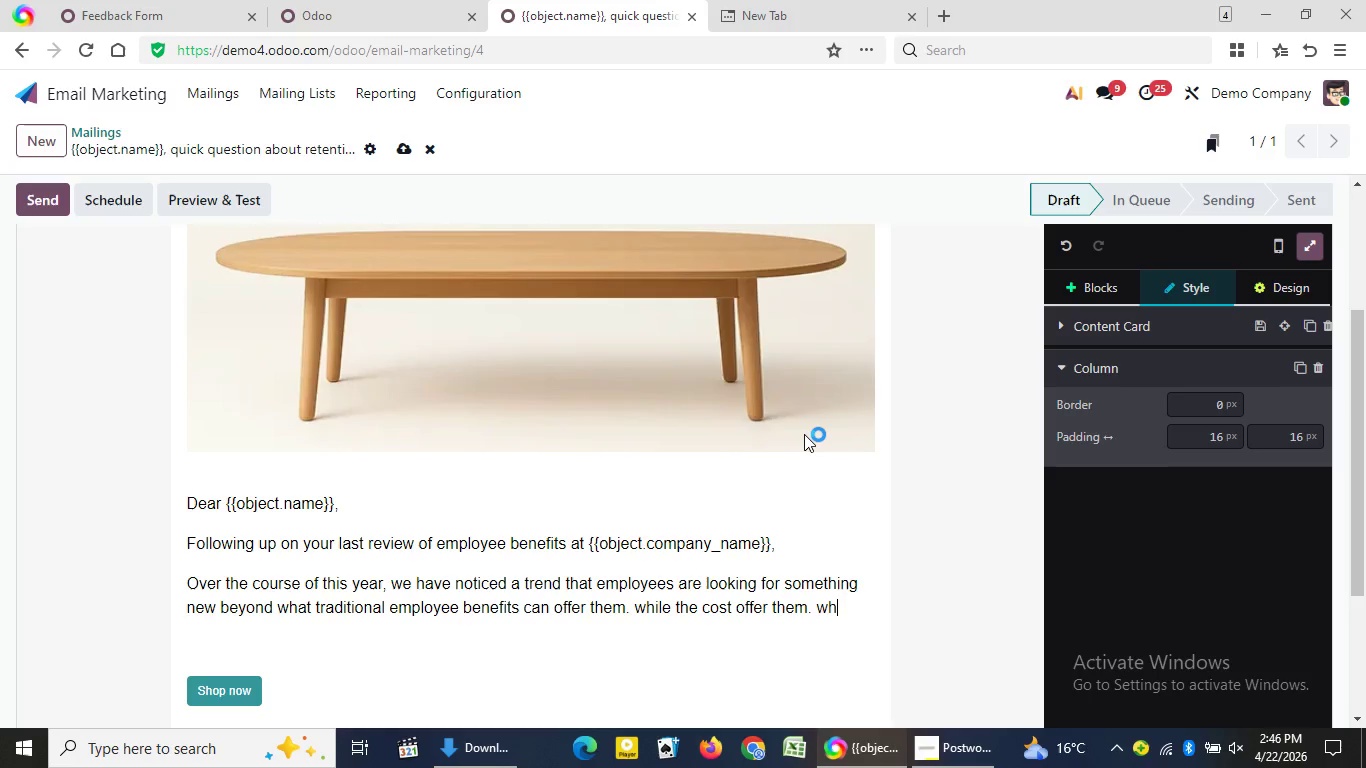 
type(ile )
 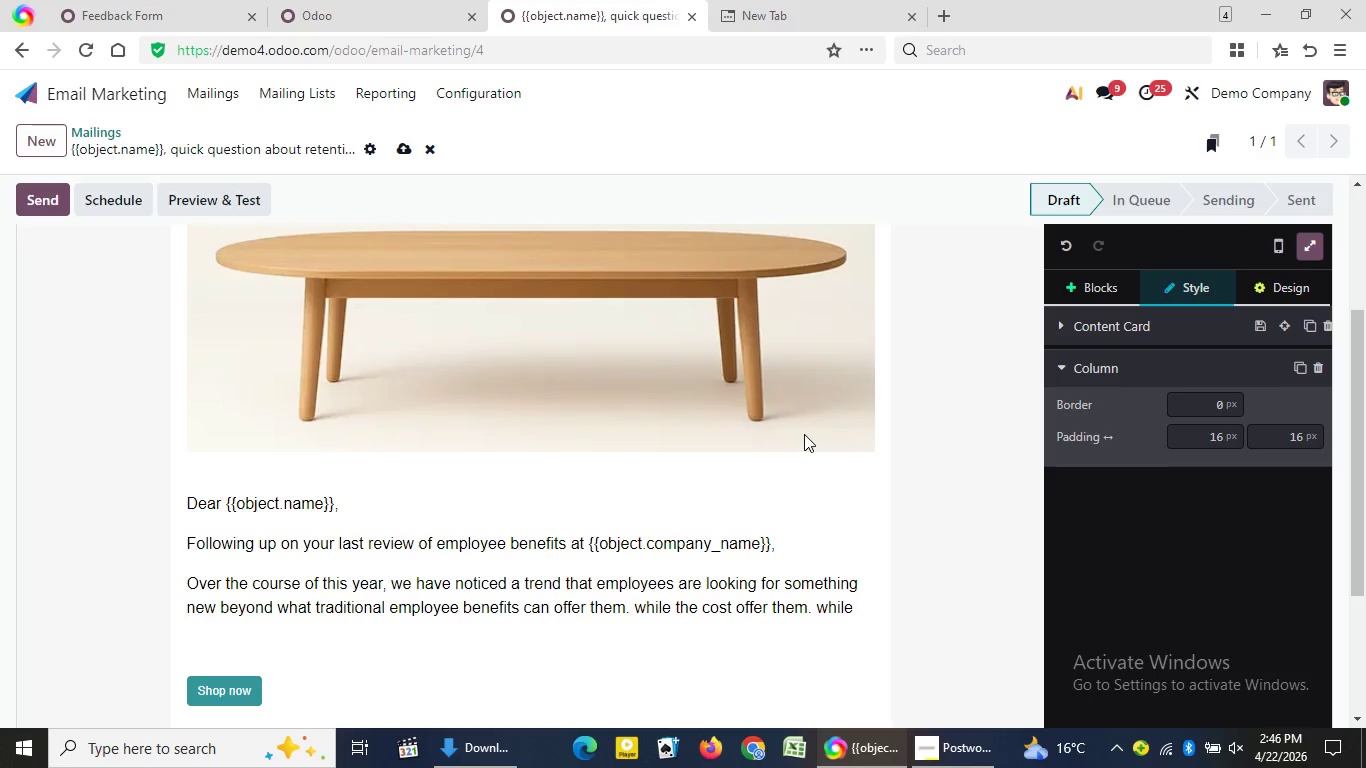 
wait(10.49)
 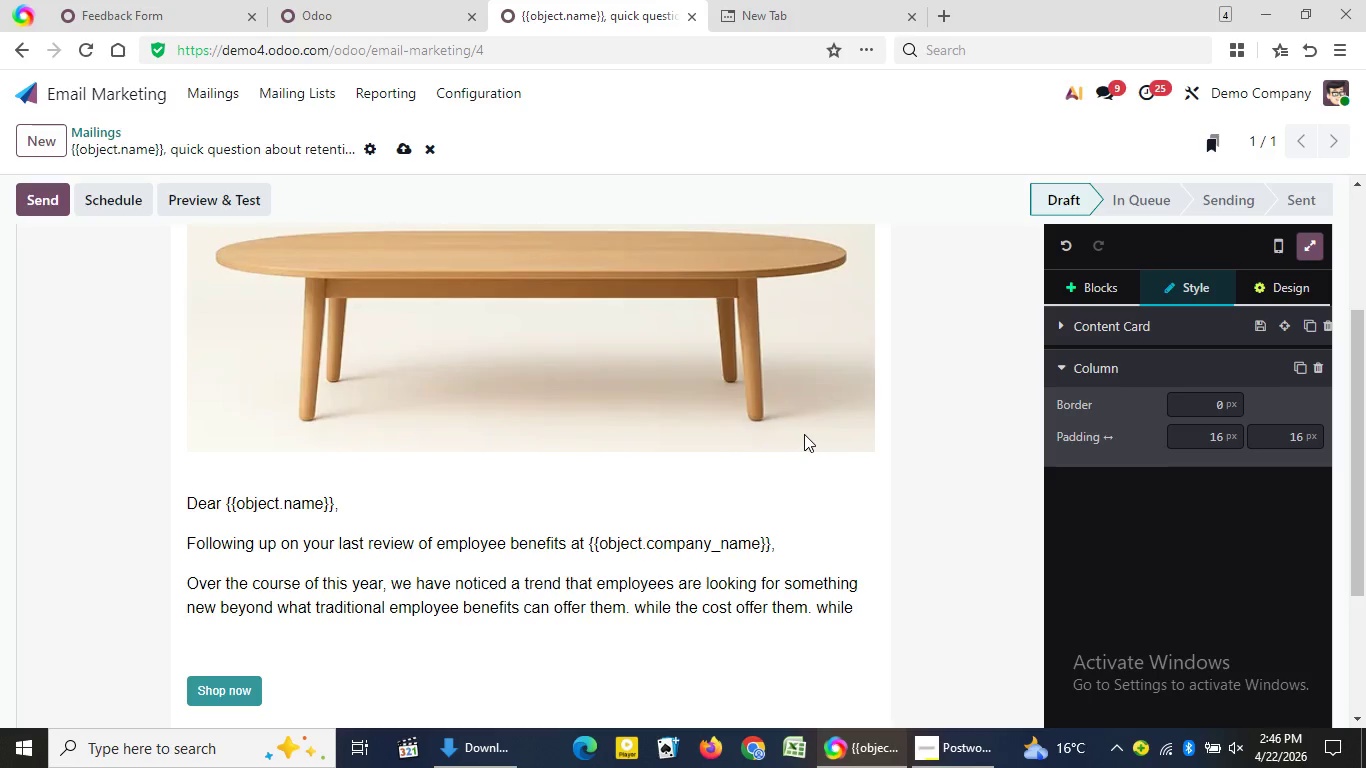 
key(ArrowLeft)
 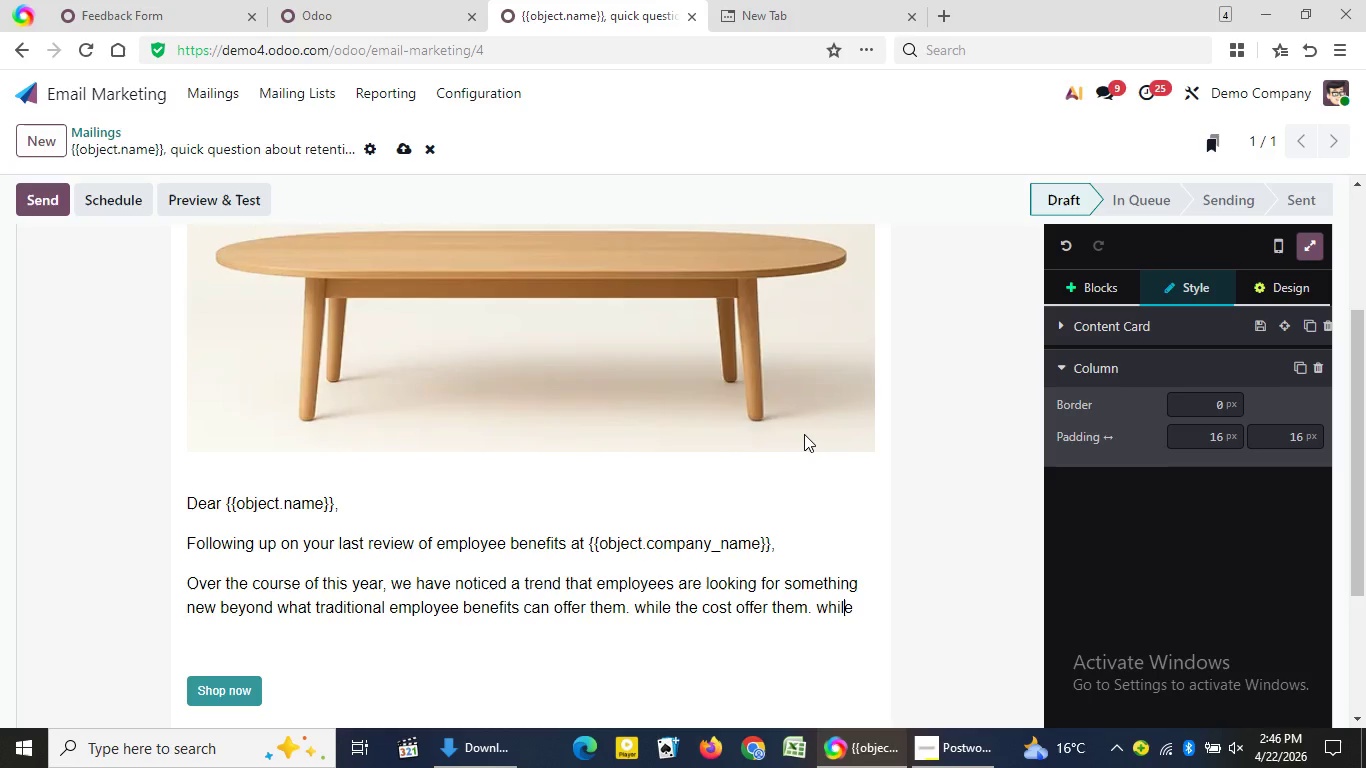 
key(ArrowLeft)
 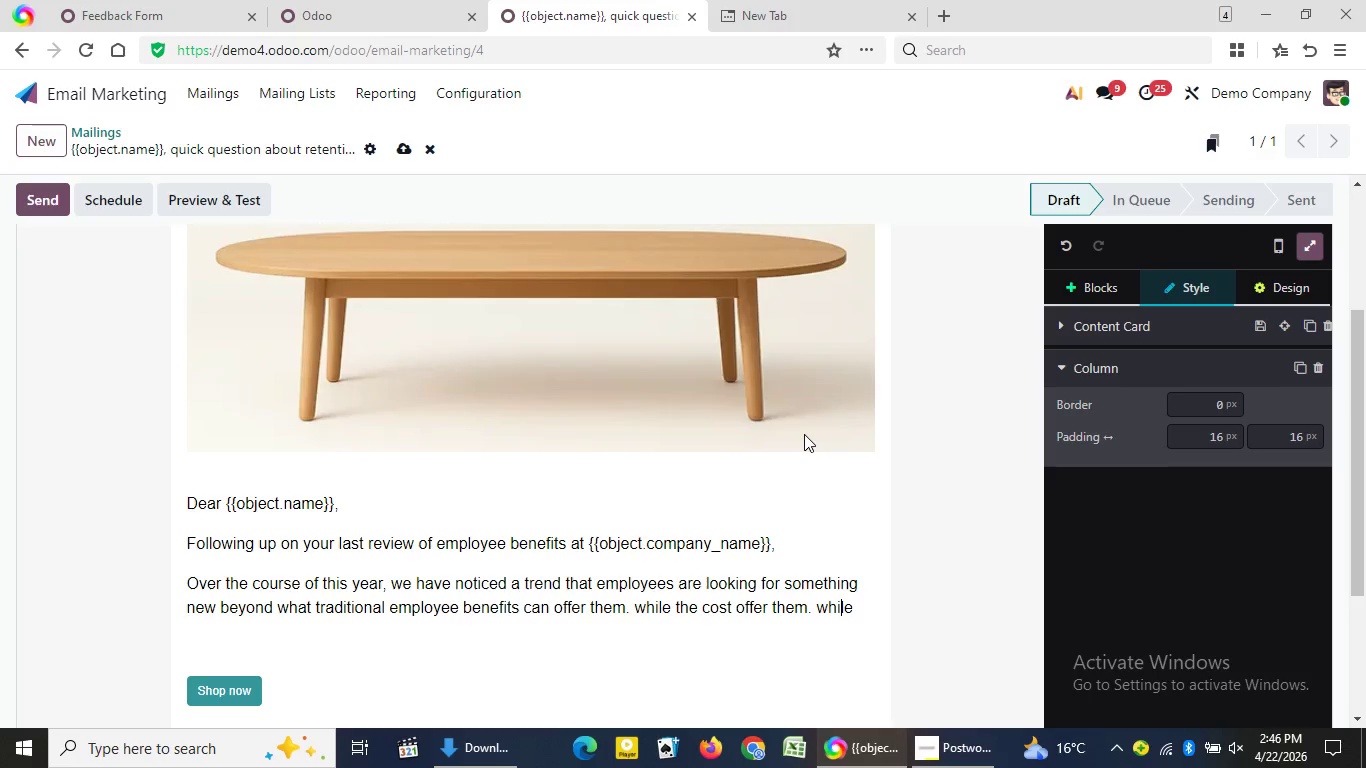 
key(ArrowLeft)
 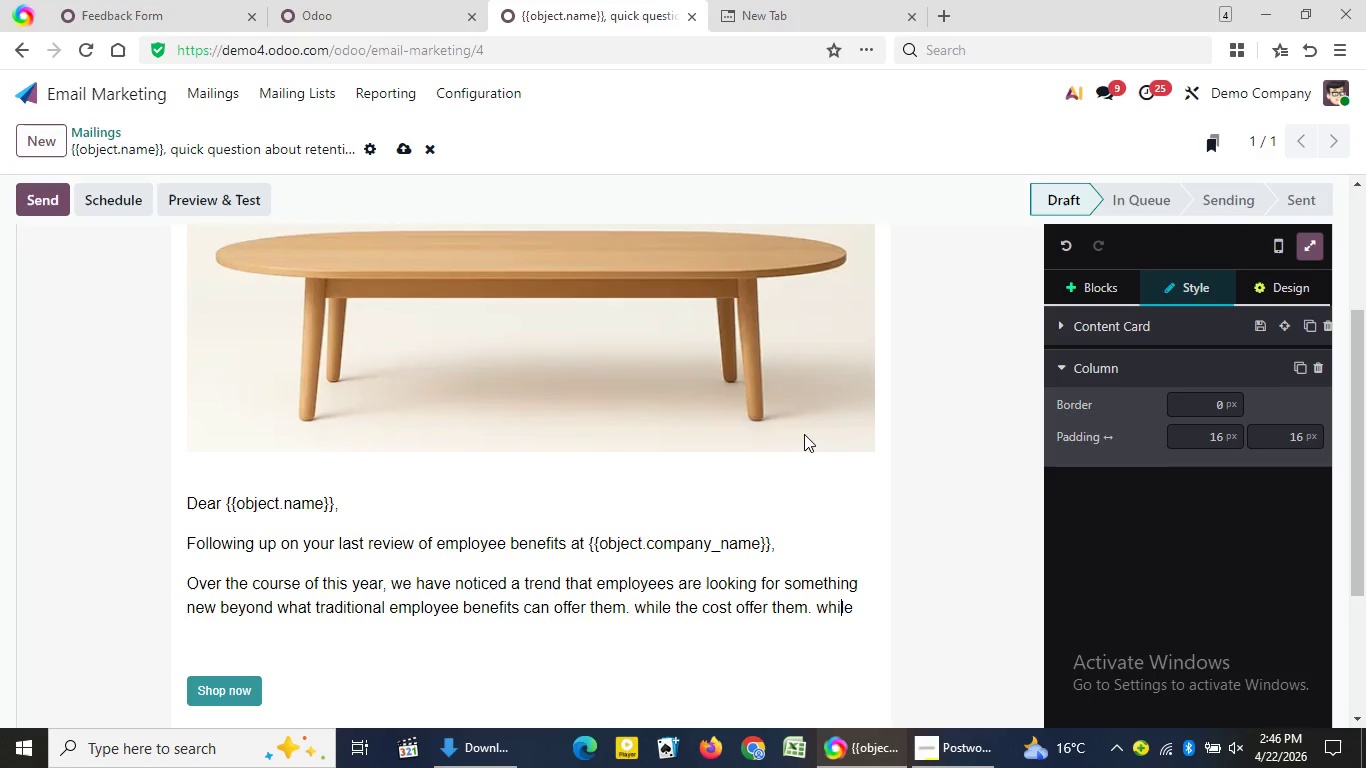 
key(ArrowLeft)
 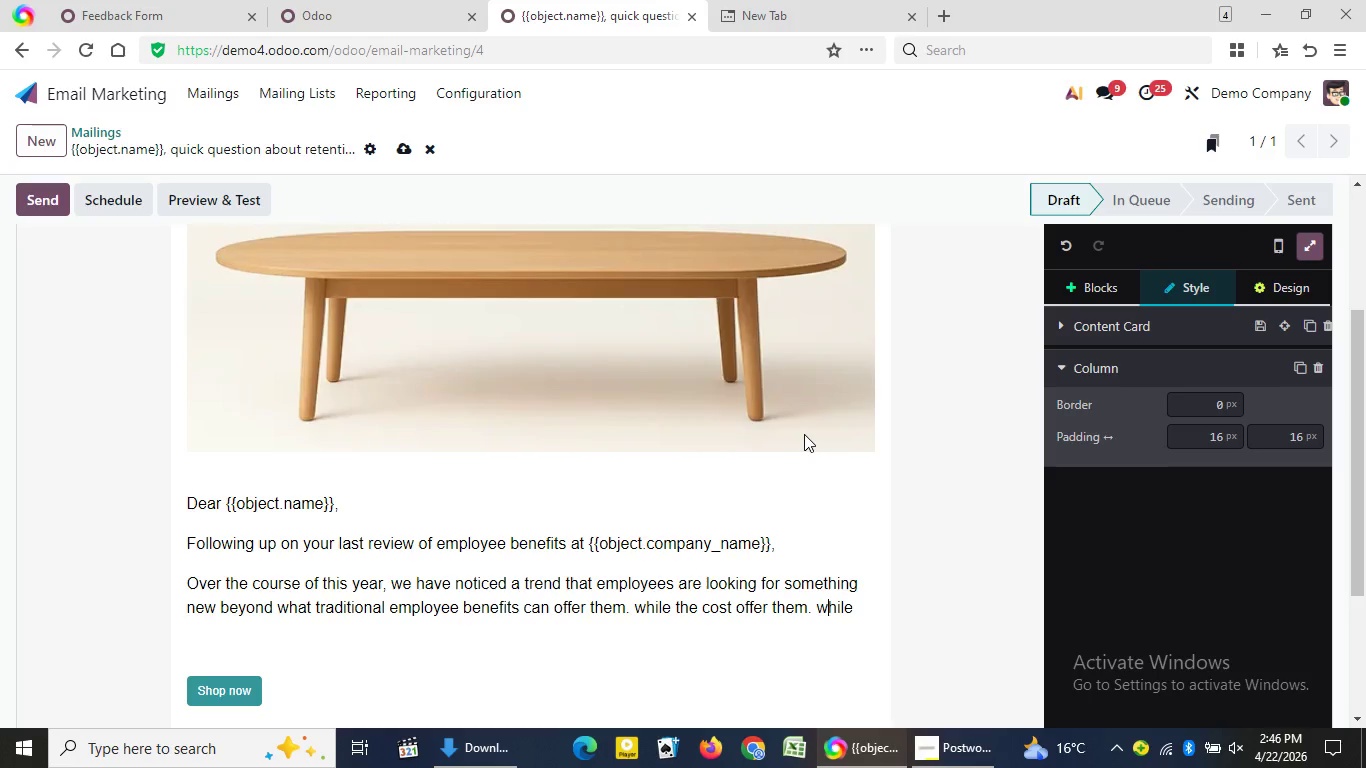 
key(ArrowLeft)
 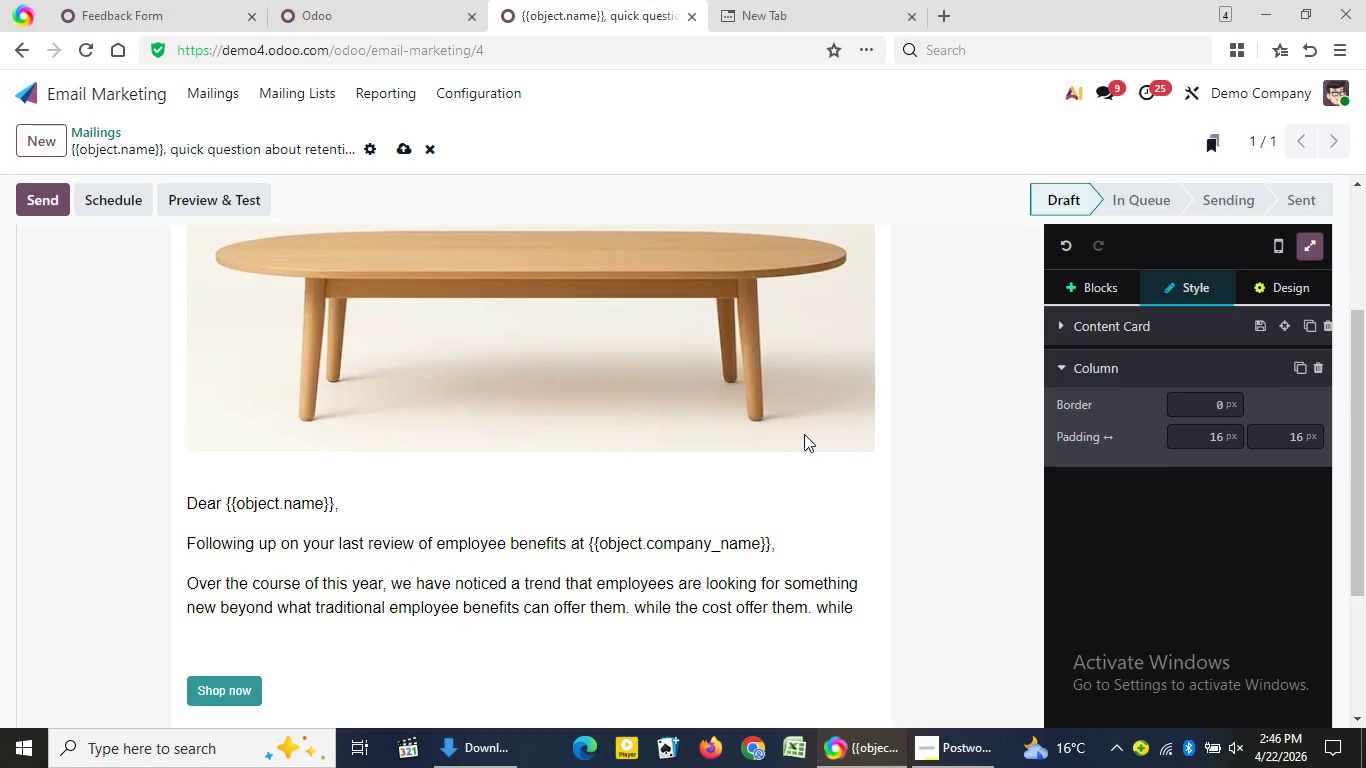 
key(ArrowRight)
 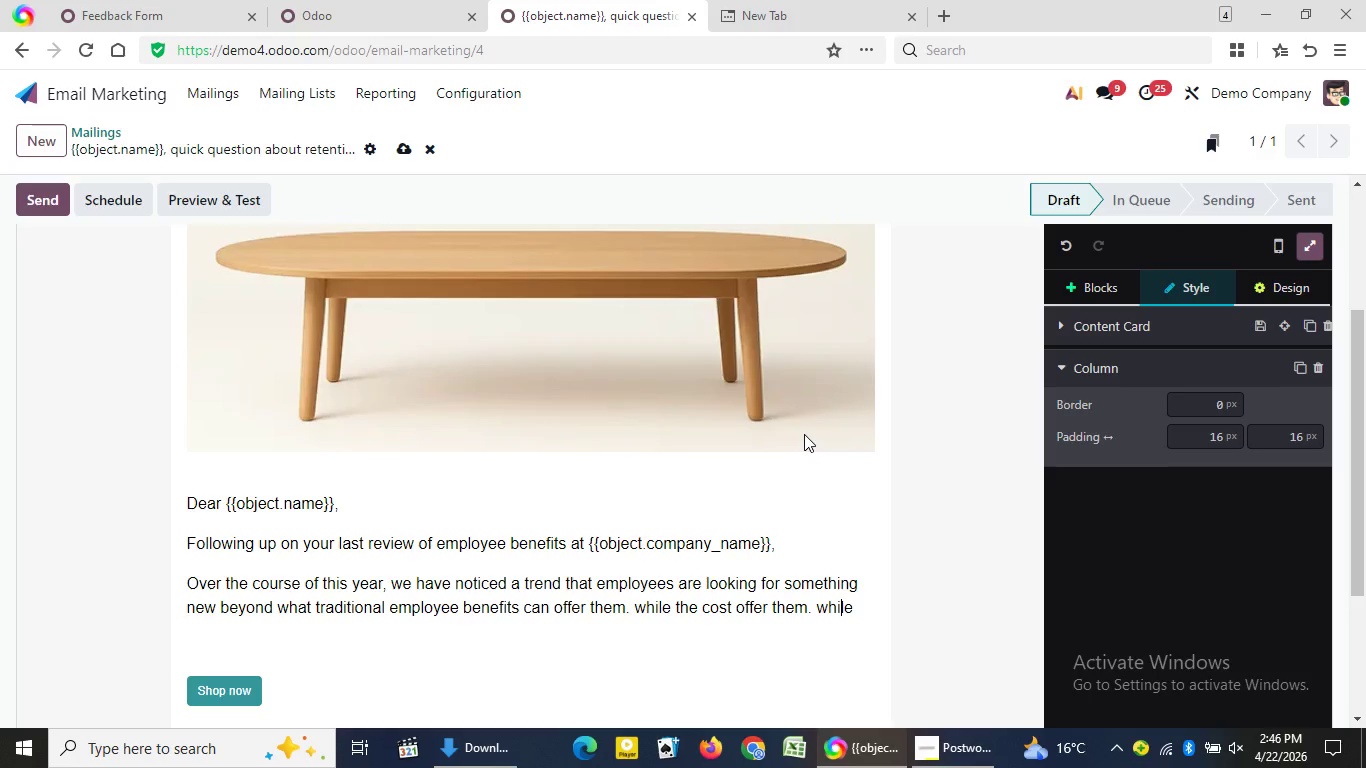 
key(ArrowRight)
 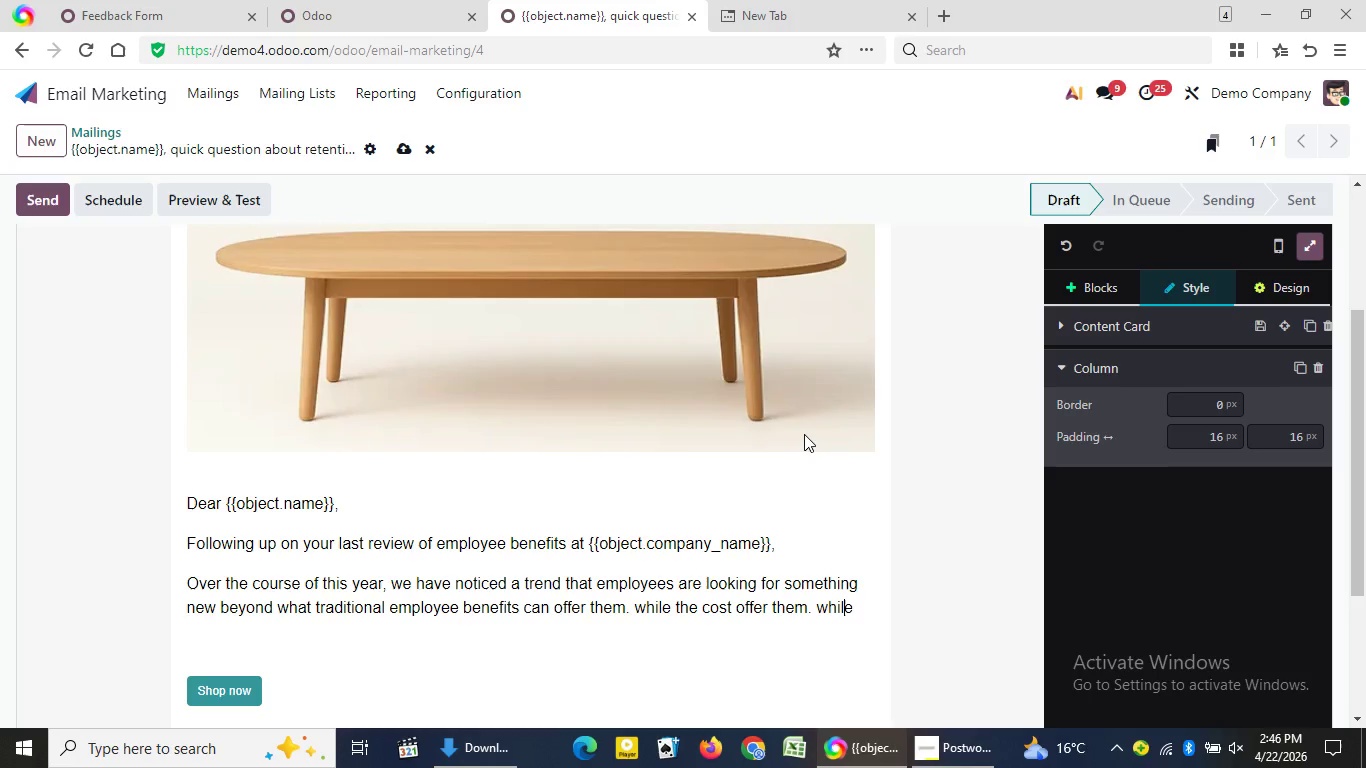 
key(ArrowRight)
 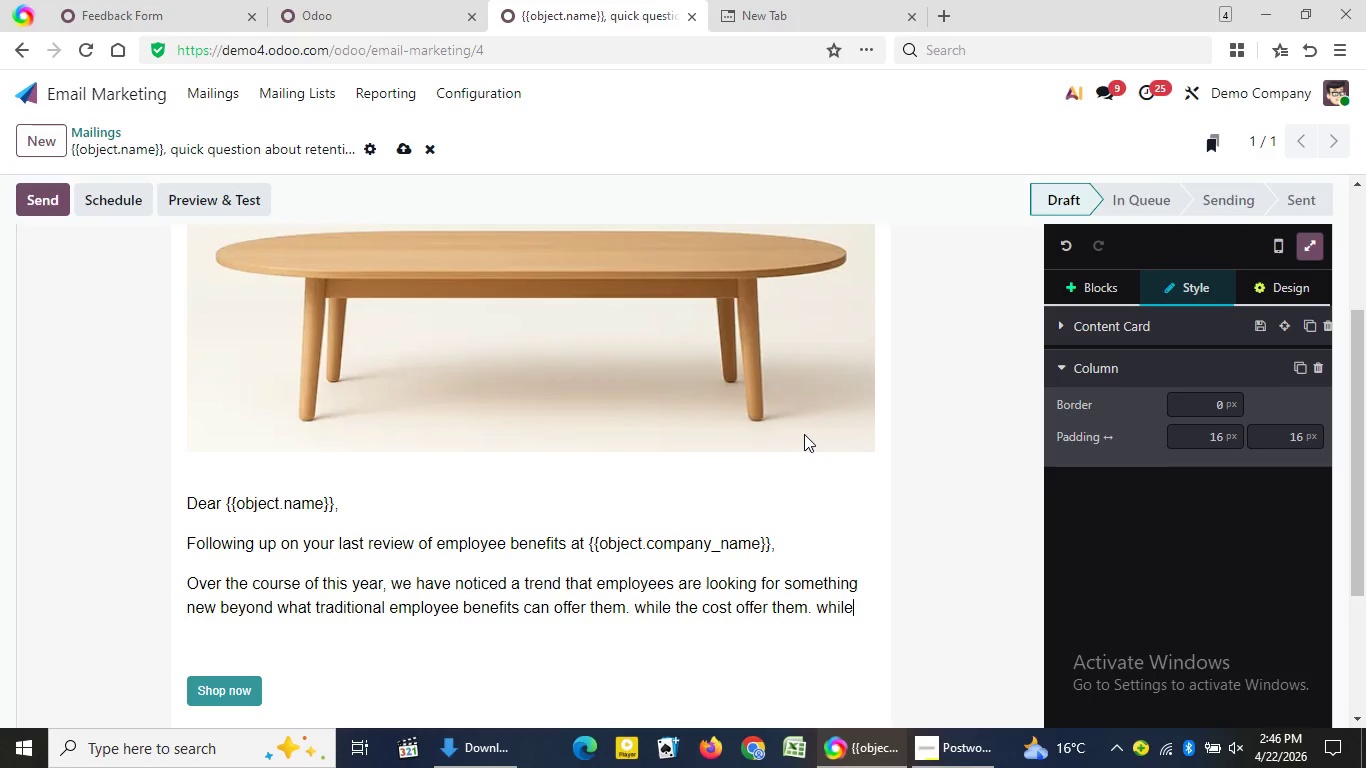 
key(ArrowRight)
 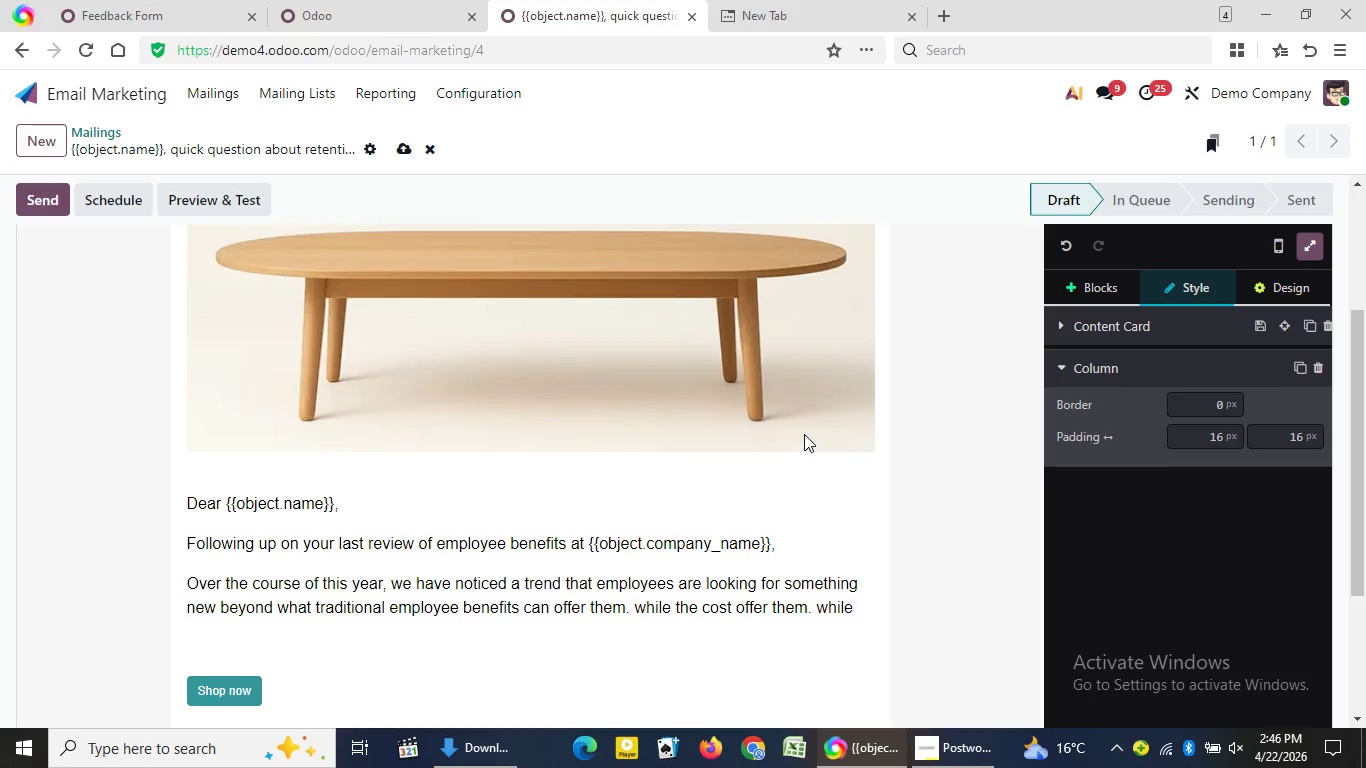 
wait(10.28)
 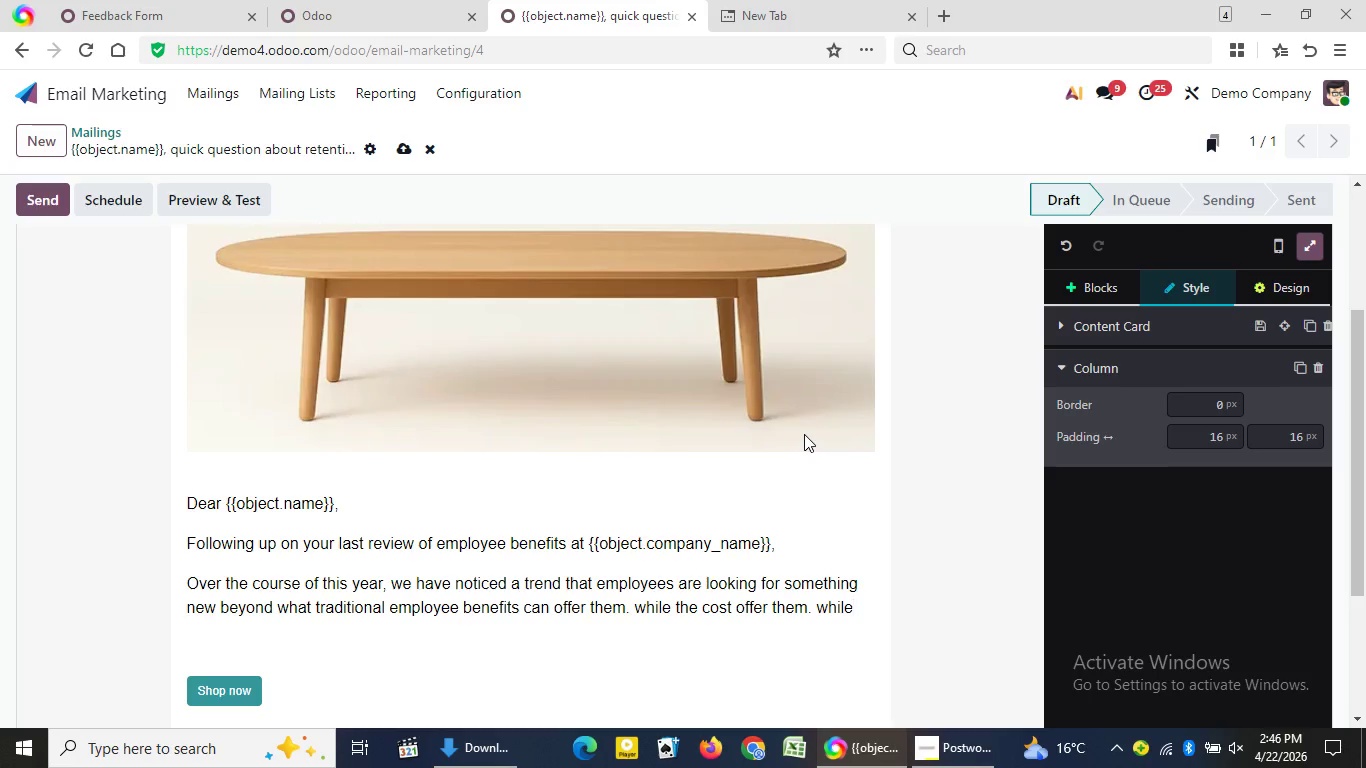 
key(Backspace)
key(Backspace)
key(Backspace)
key(Backspace)
key(Backspace)
key(Backspace)
key(Backspace)
key(Backspace)
key(Backspace)
key(Backspace)
key(Backspace)
key(Backspace)
key(Backspace)
key(Backspace)
key(Backspace)
type( attrition has only increased over )
 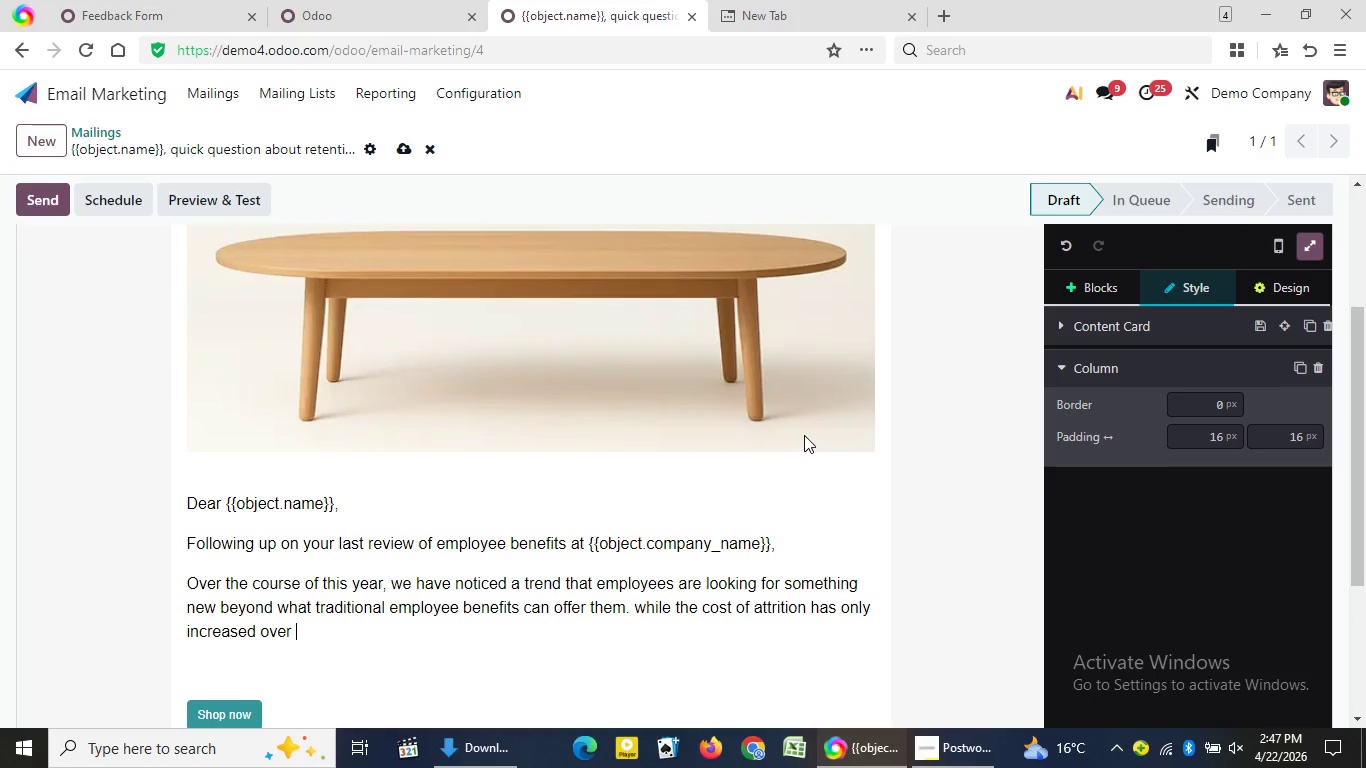 
type(time, this )
 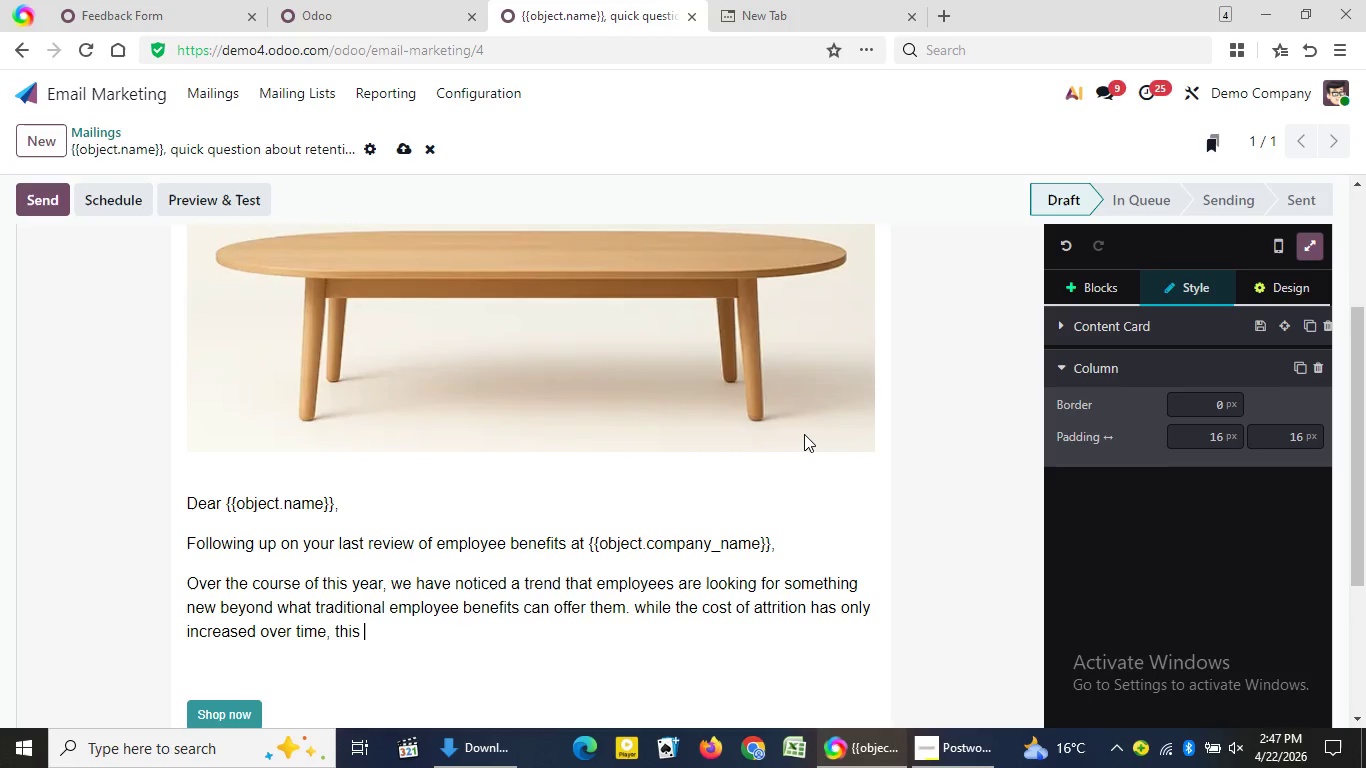 
wait(14.05)
 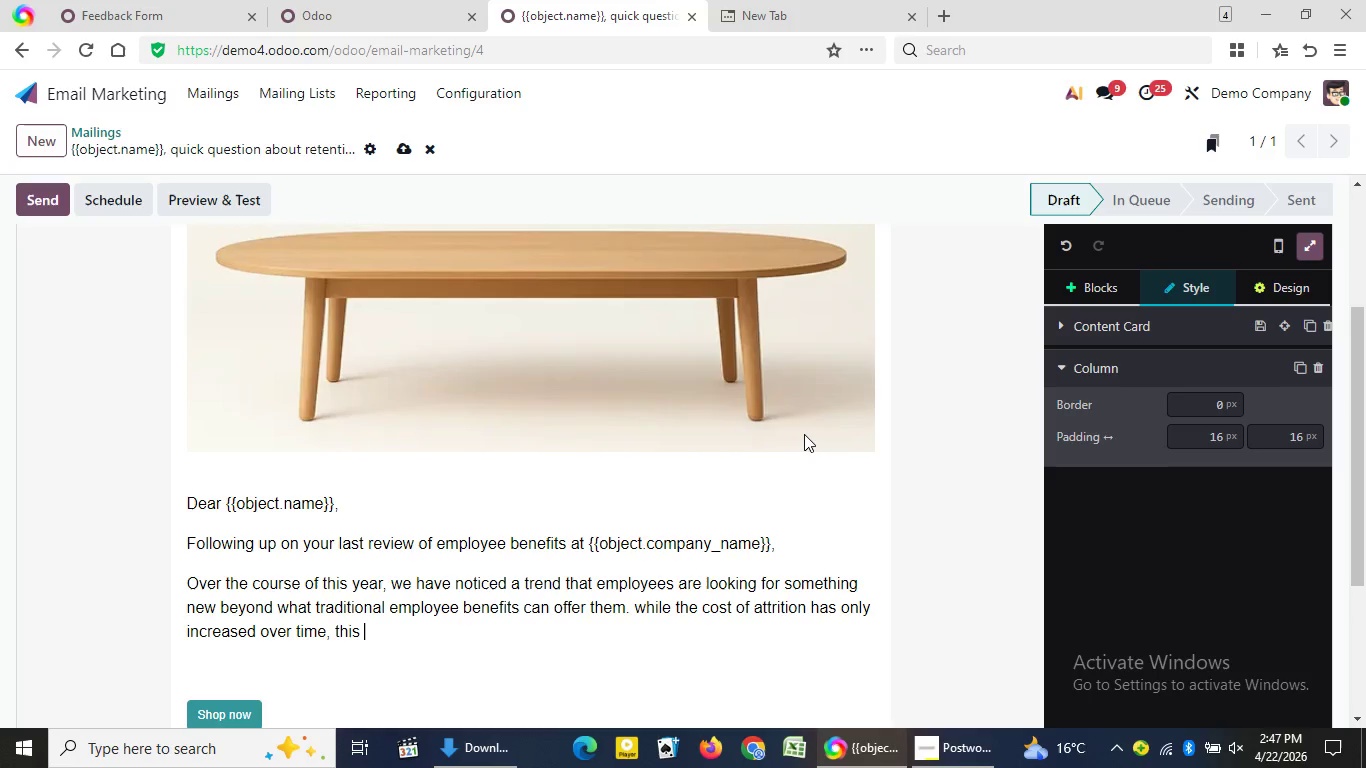 
type(has)
 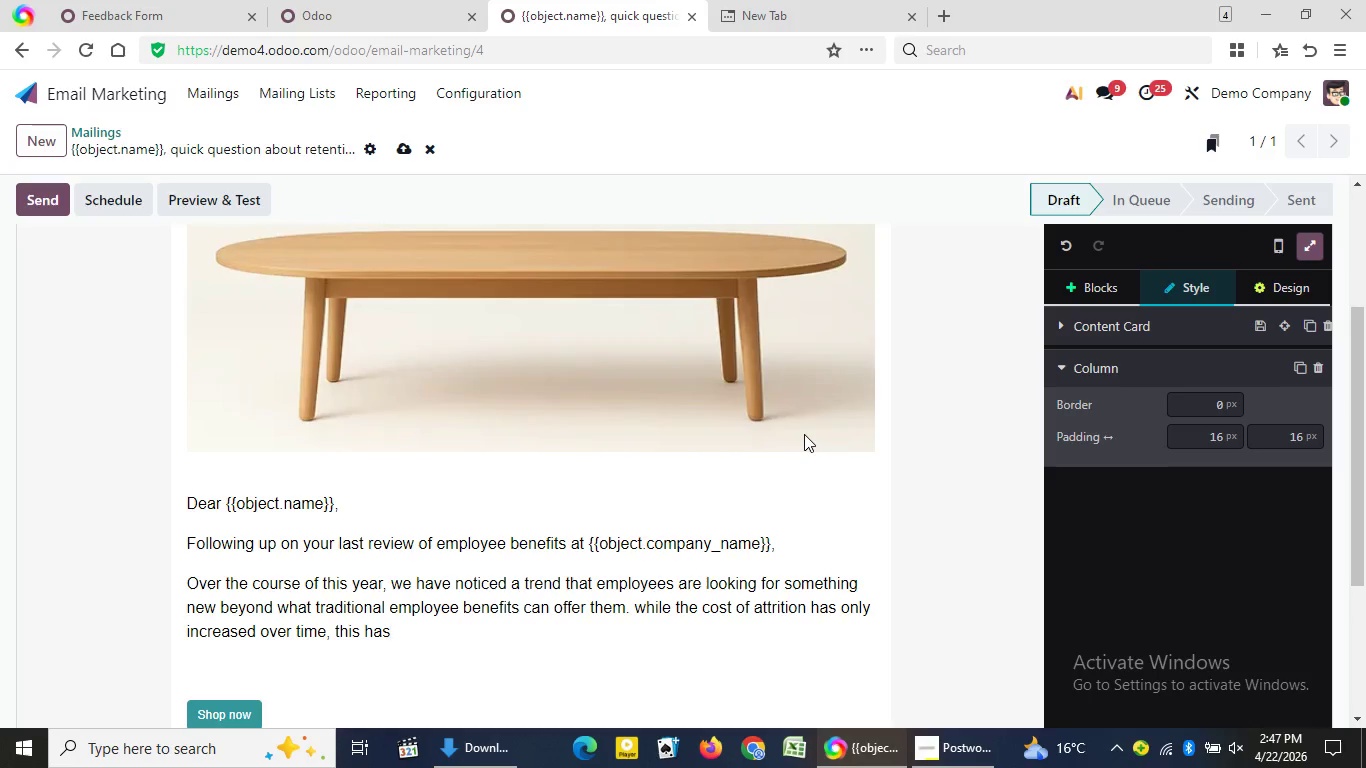 
wait(14.69)
 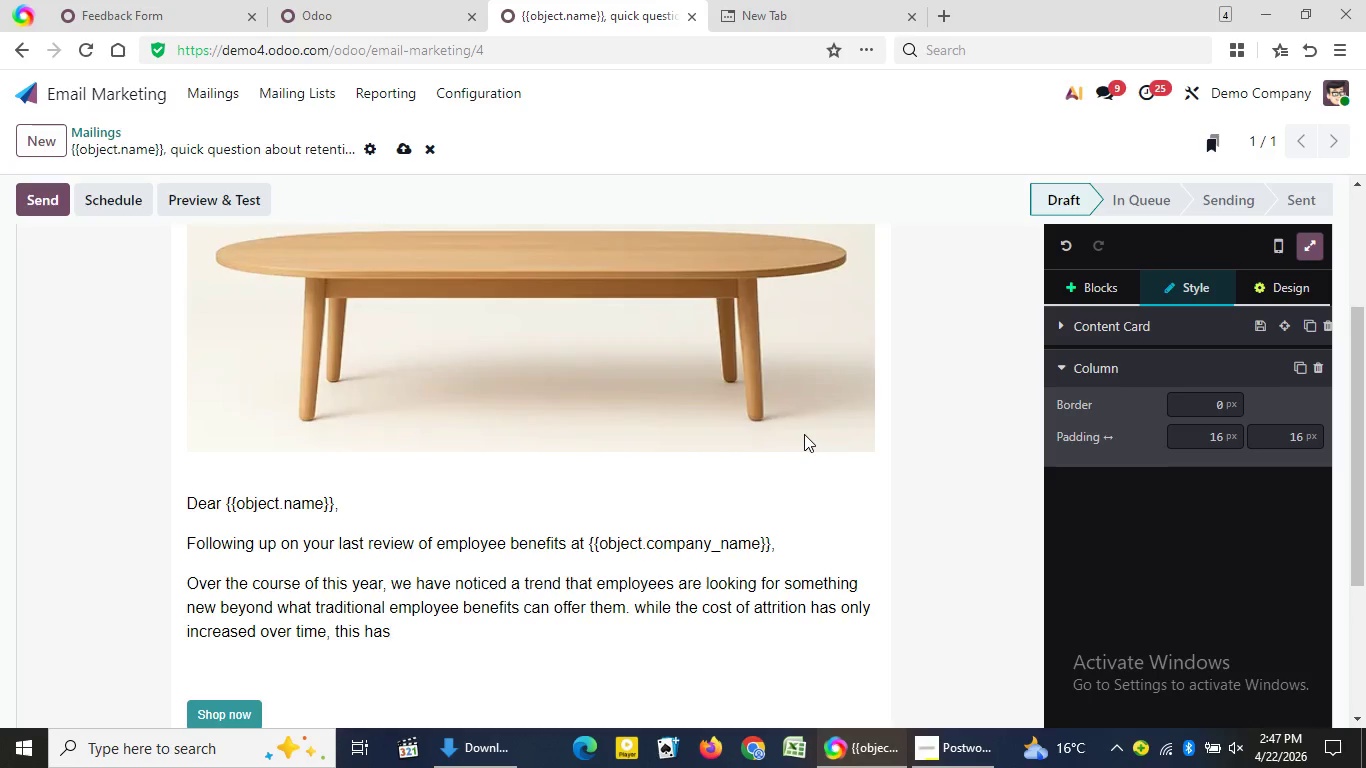 
type(m)
key(Backspace)
type( mad)
 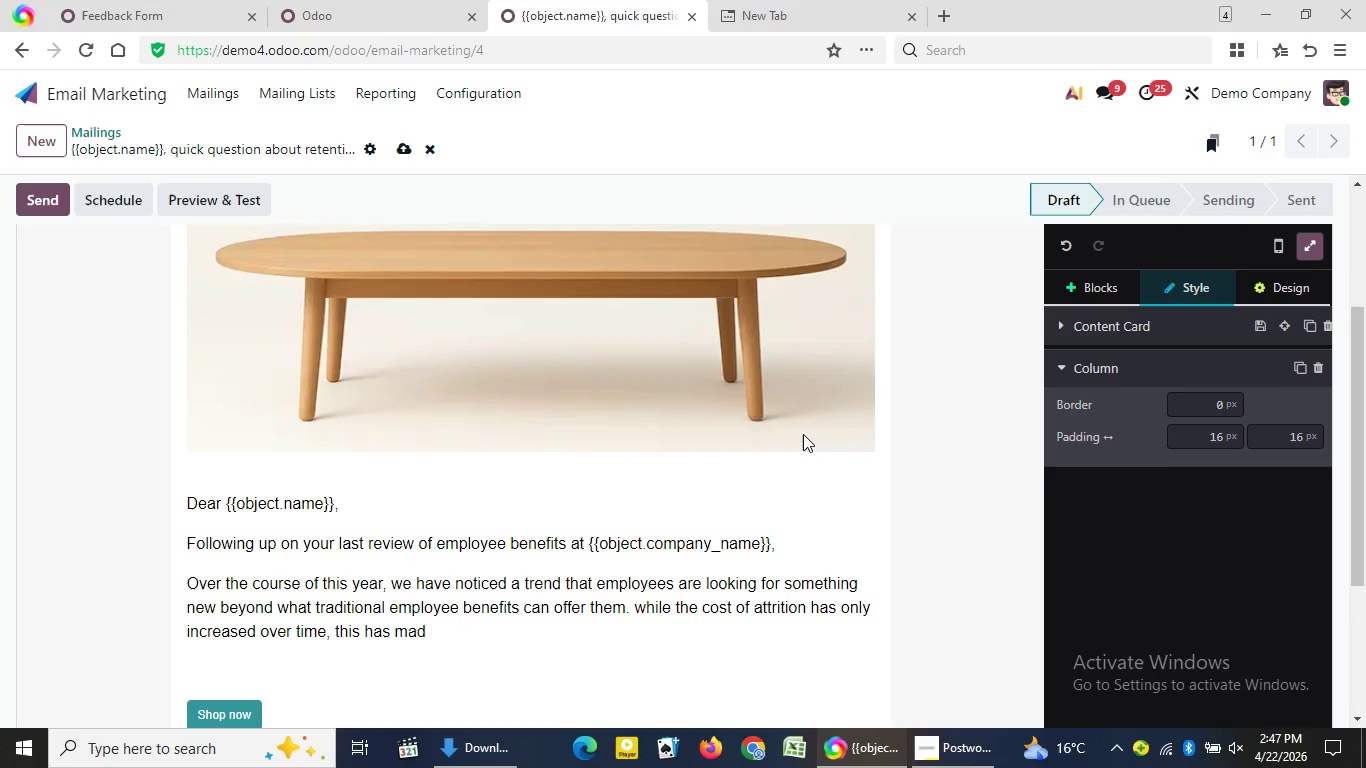 
key(E)
 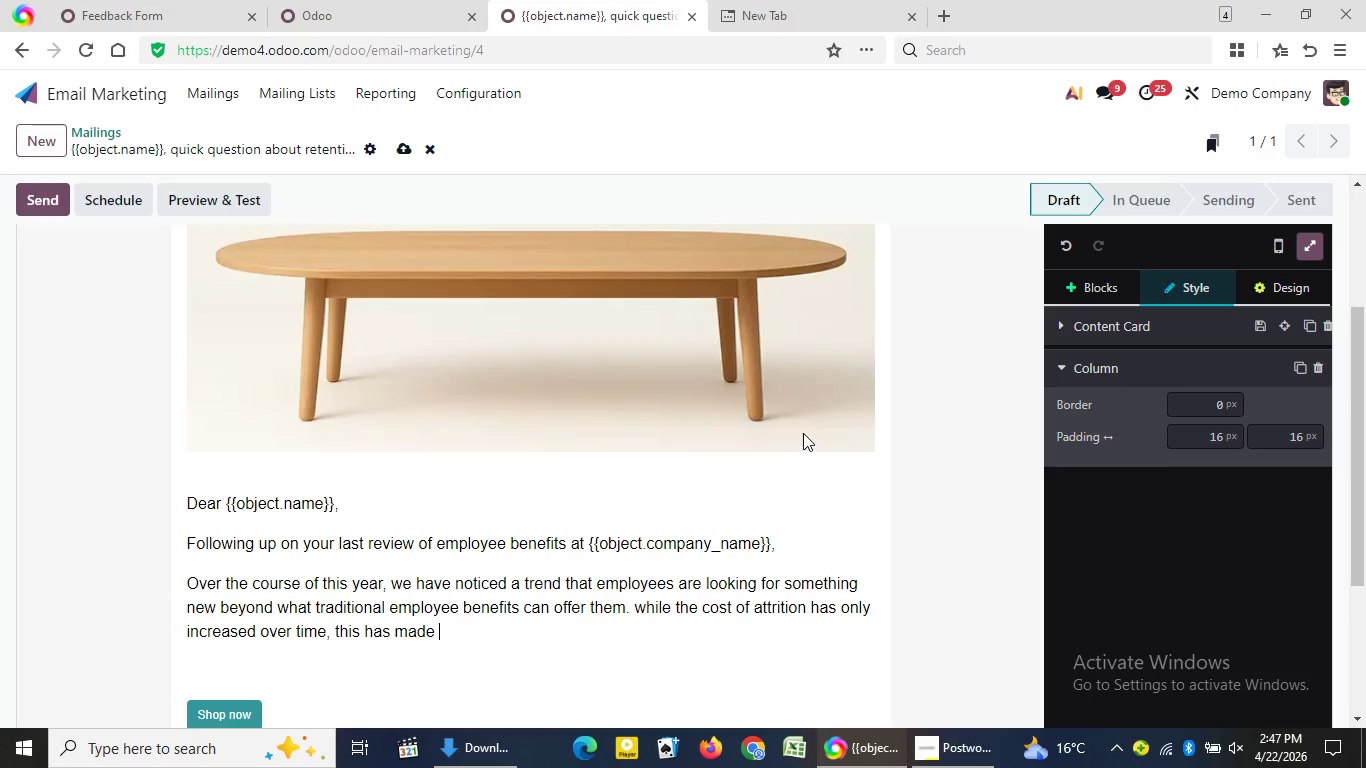 
key(Space)
 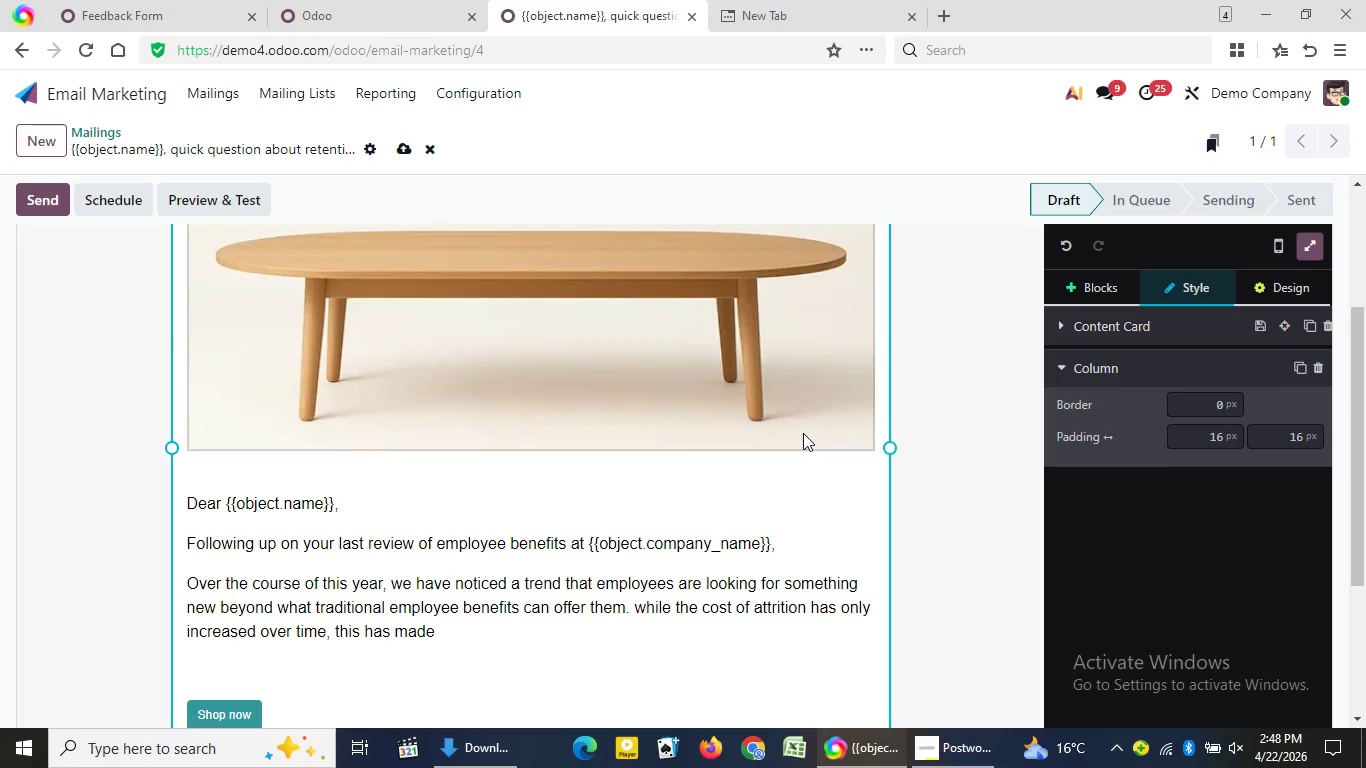 
type(retention increasinglu)
key(Backspace)
type(y difficult.)
 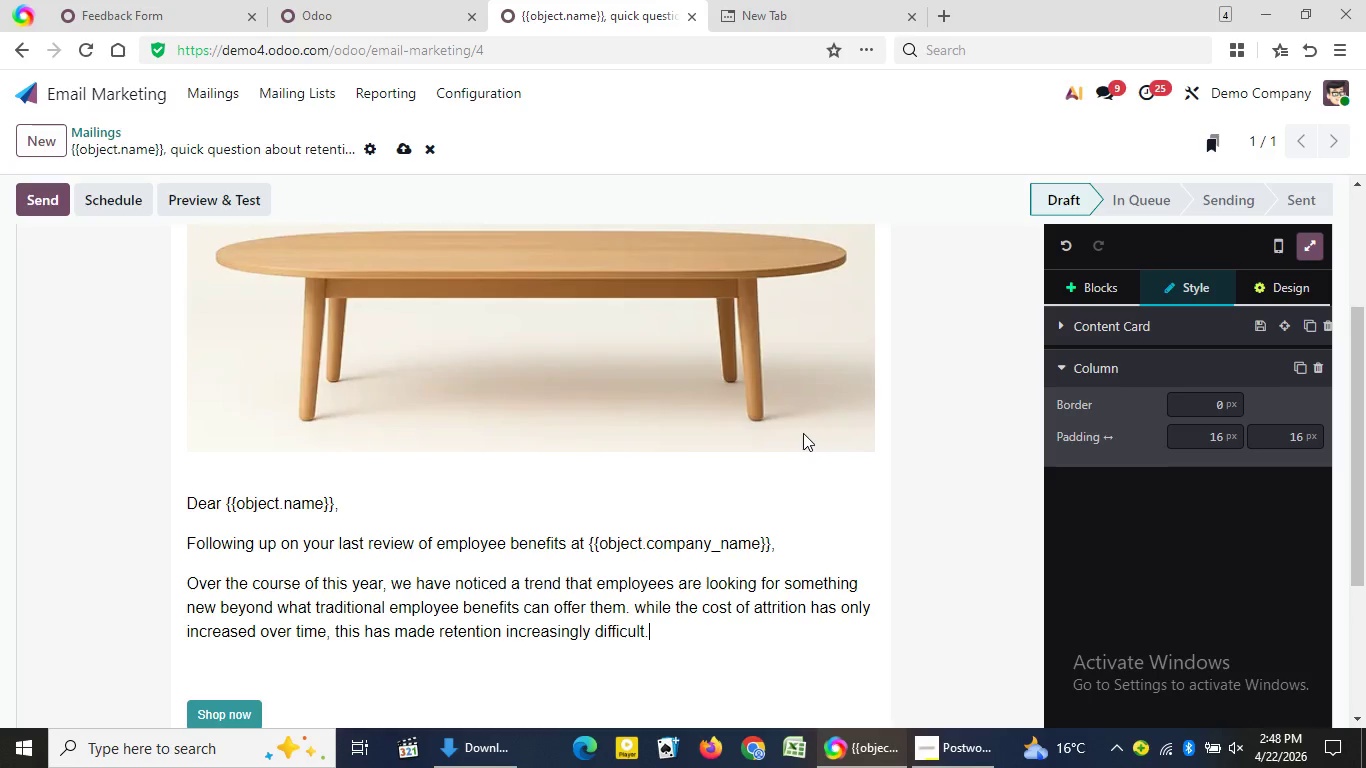 
key(Enter)
 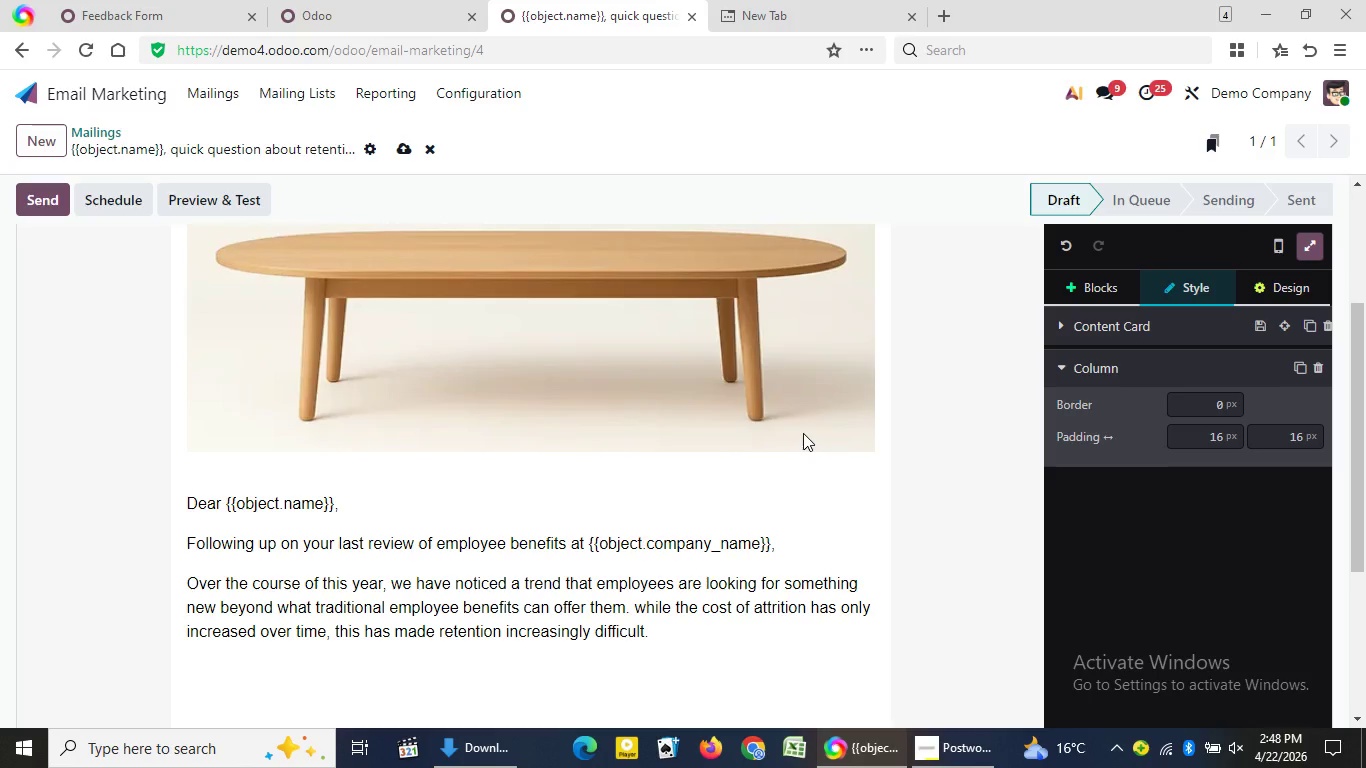 
type(Av)
key(Backspace)
type( coom)
key(Backspace)
key(Backspace)
type(mmon question we hear from many organizations is how do you )
 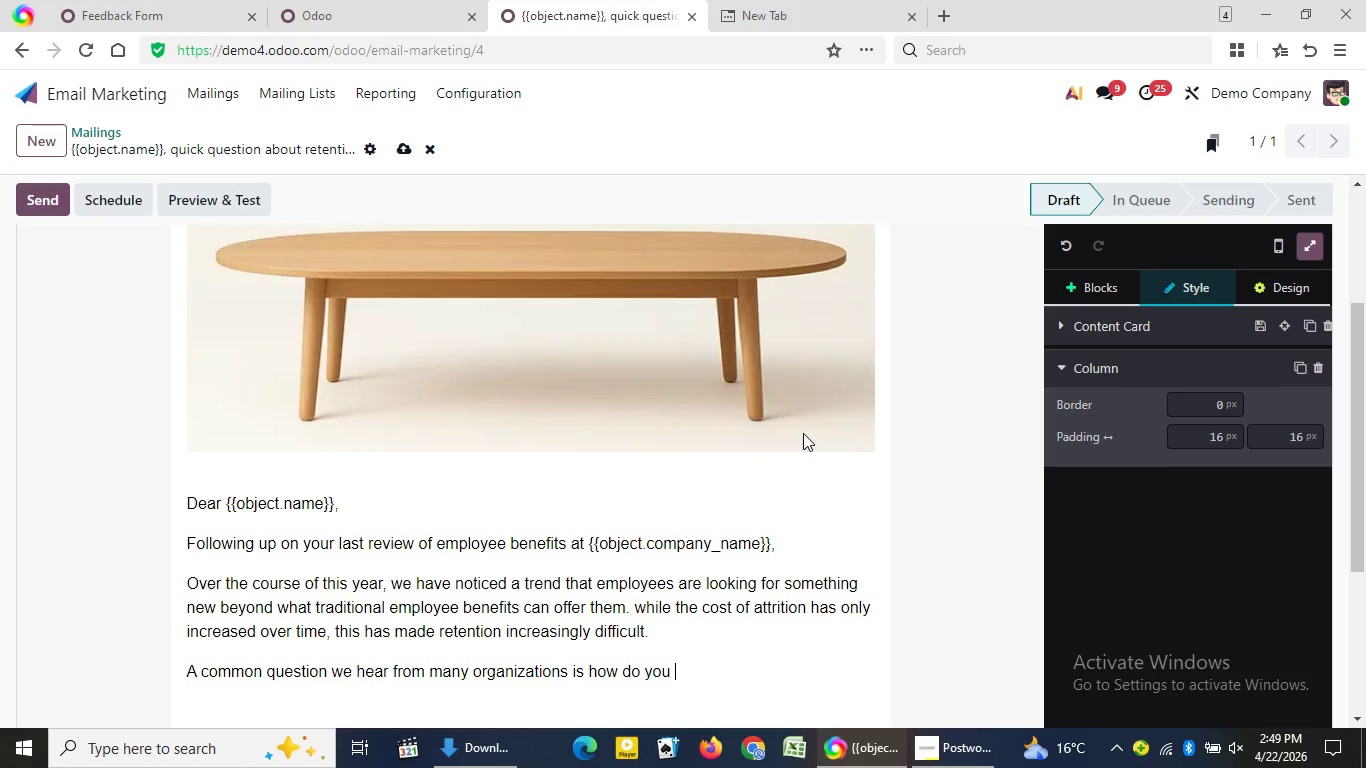 
type(do)
 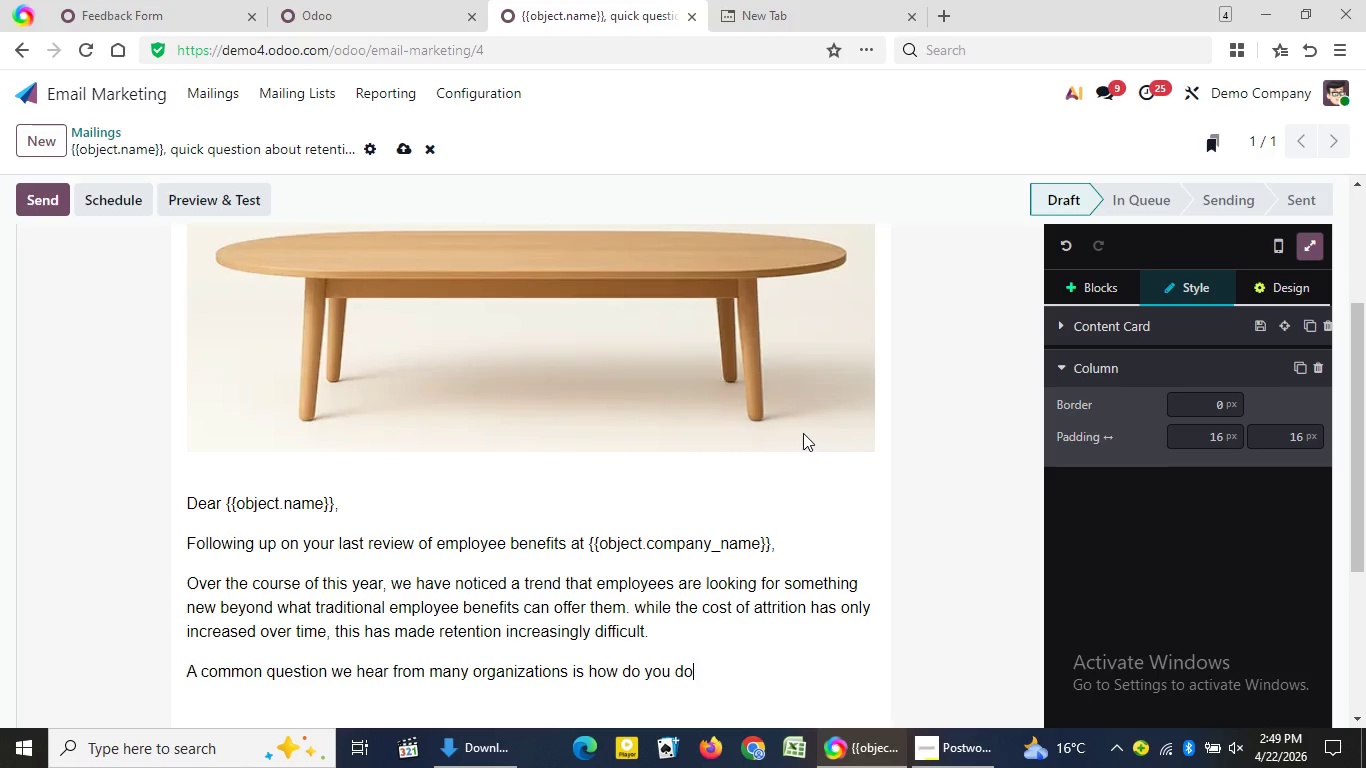 
key(Backspace)
key(Backspace)
type(stand out without having to ra)
 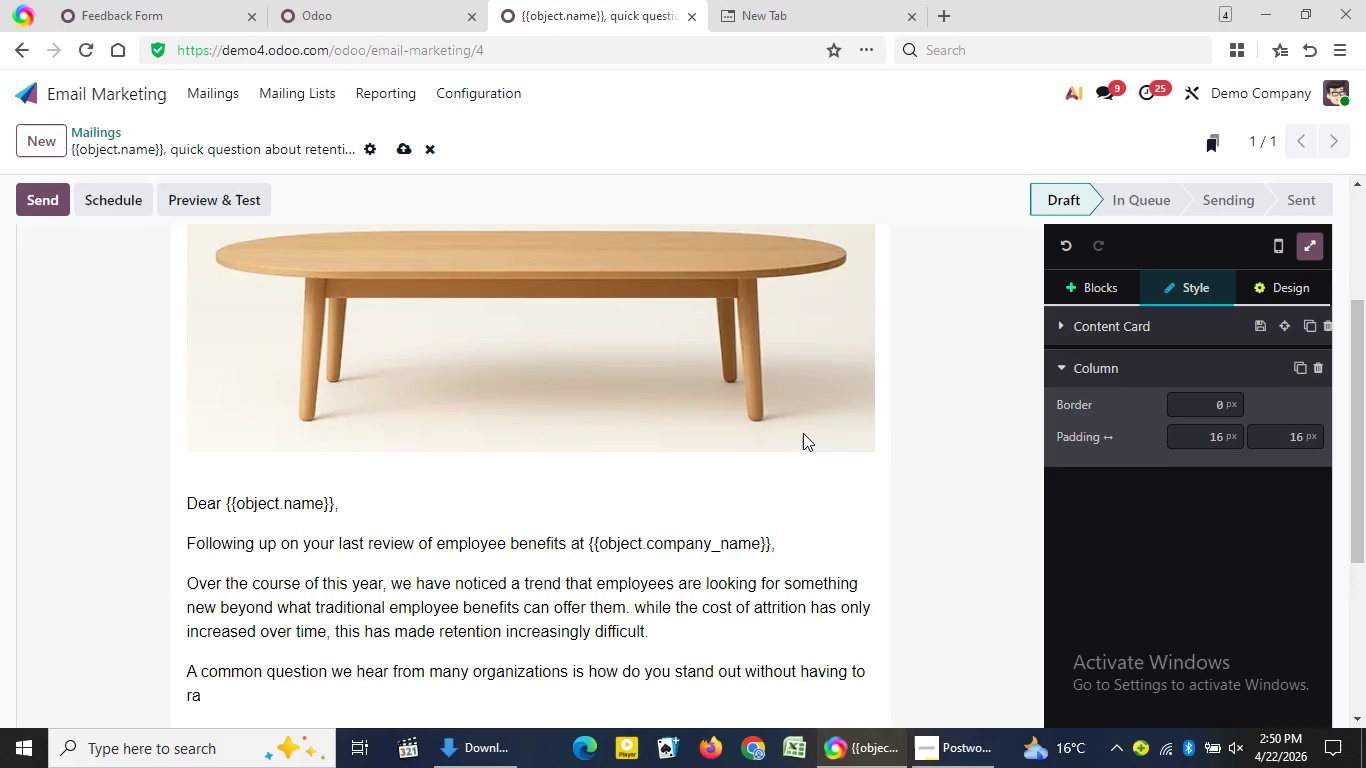 
type(ise cost)
 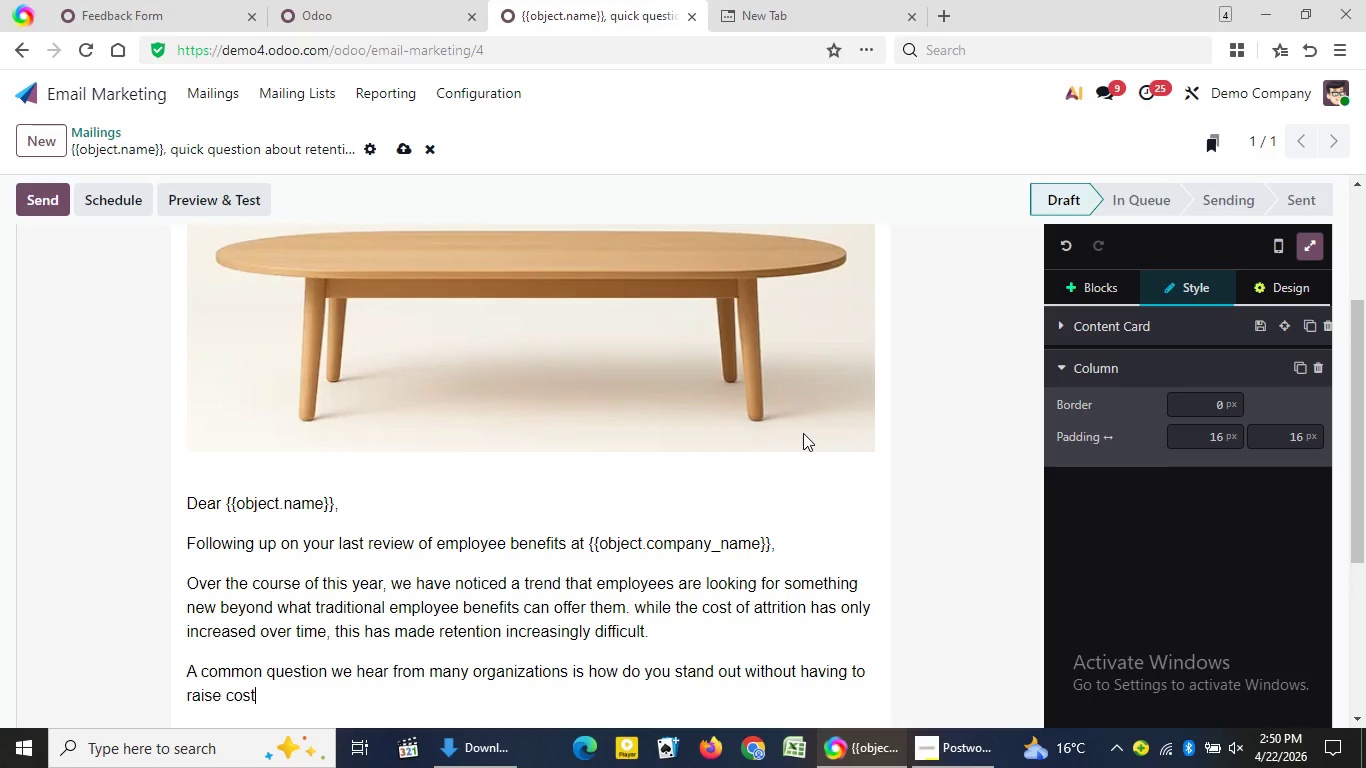 
key(Shift+Slash)
 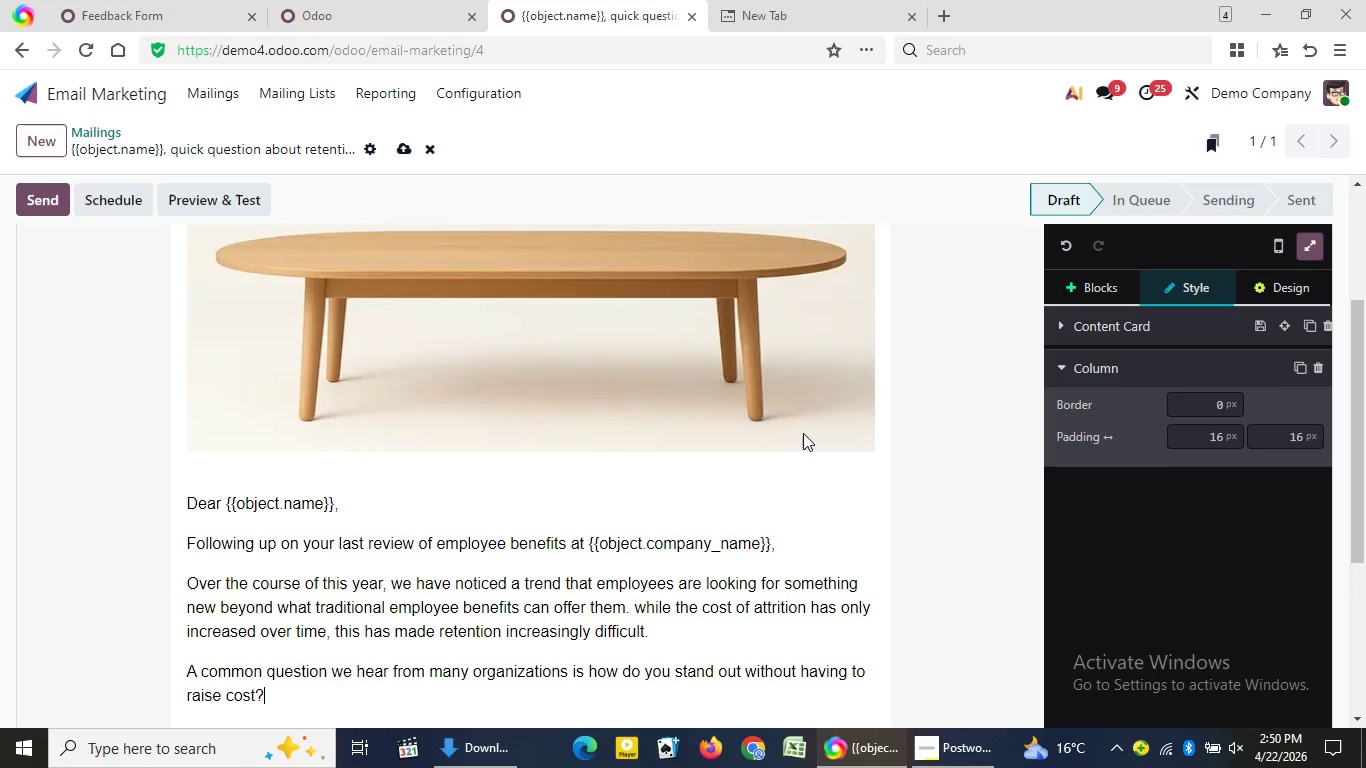 
key(Enter)
 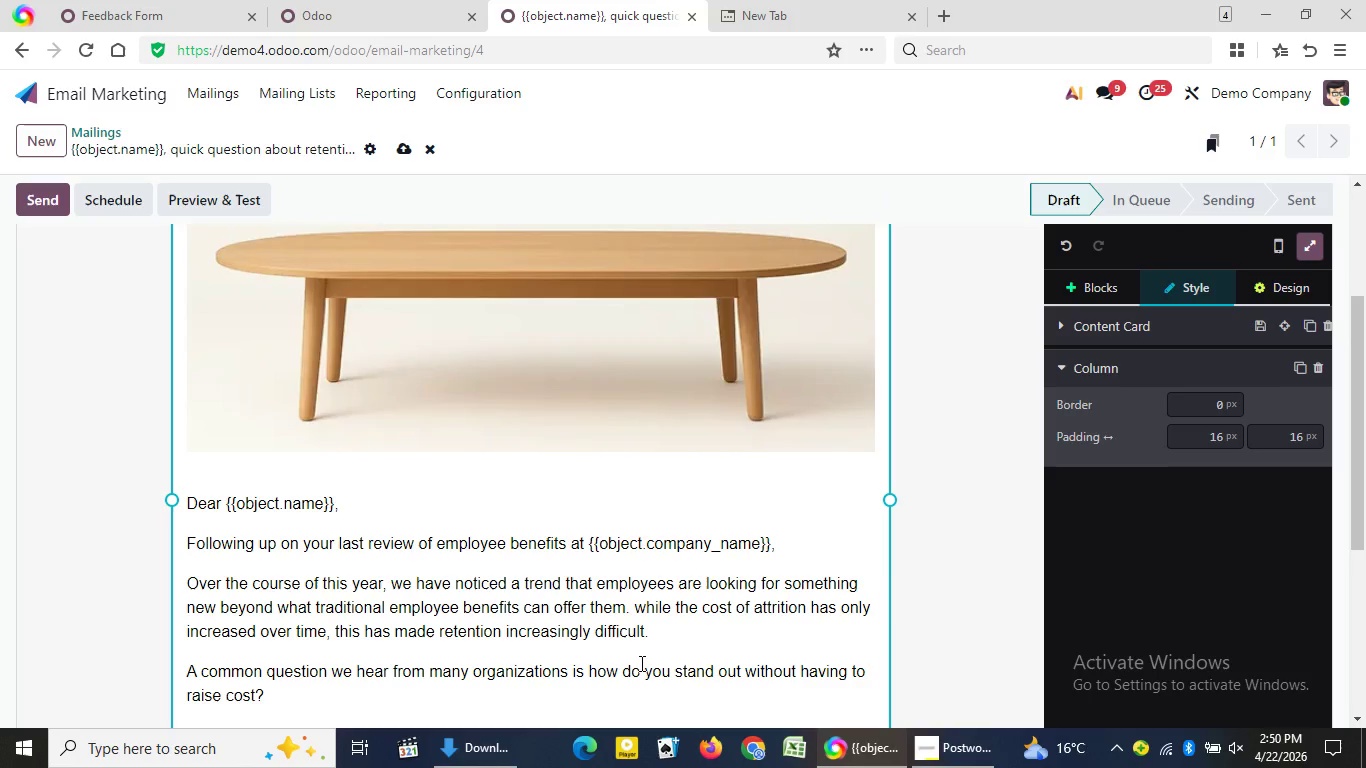 
mouse_move([513, 715])
 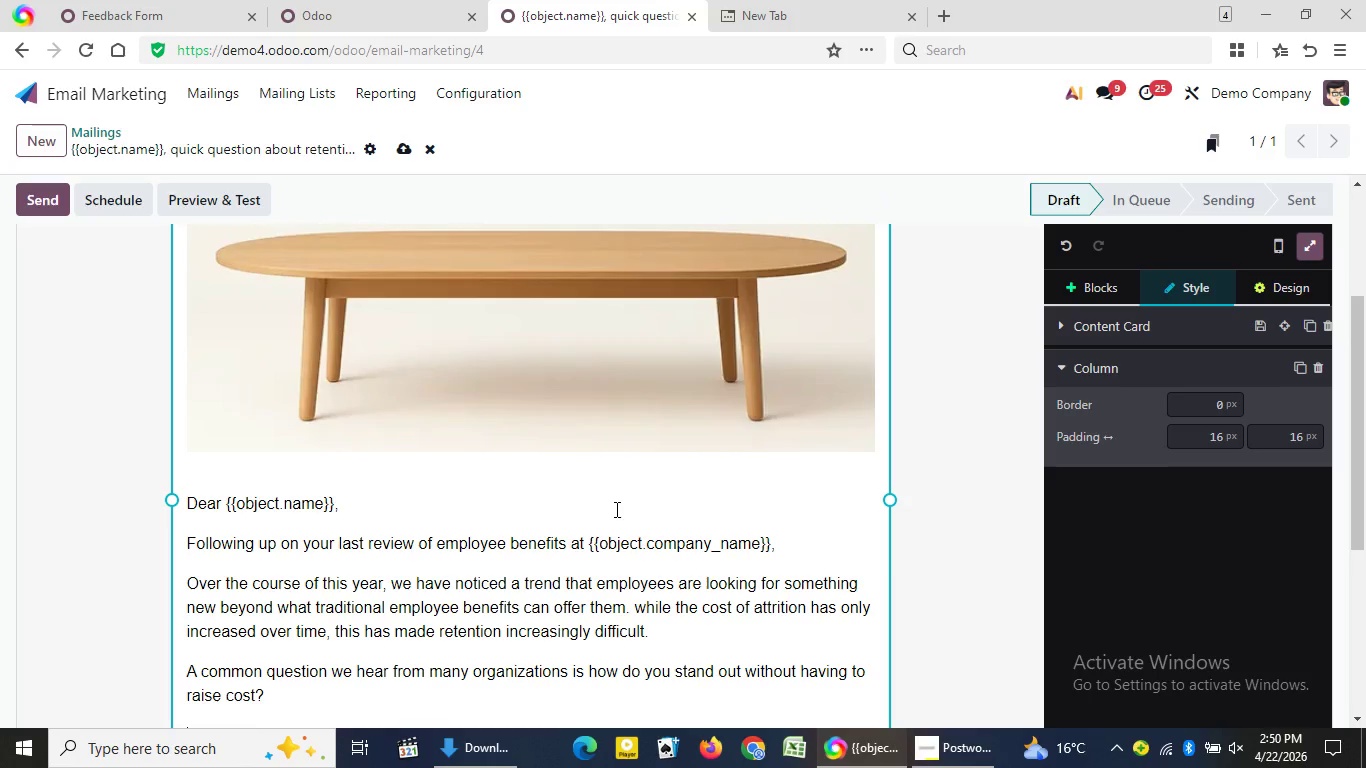 
scroll: coordinate [615, 509], scroll_direction: up, amount: 1.0
 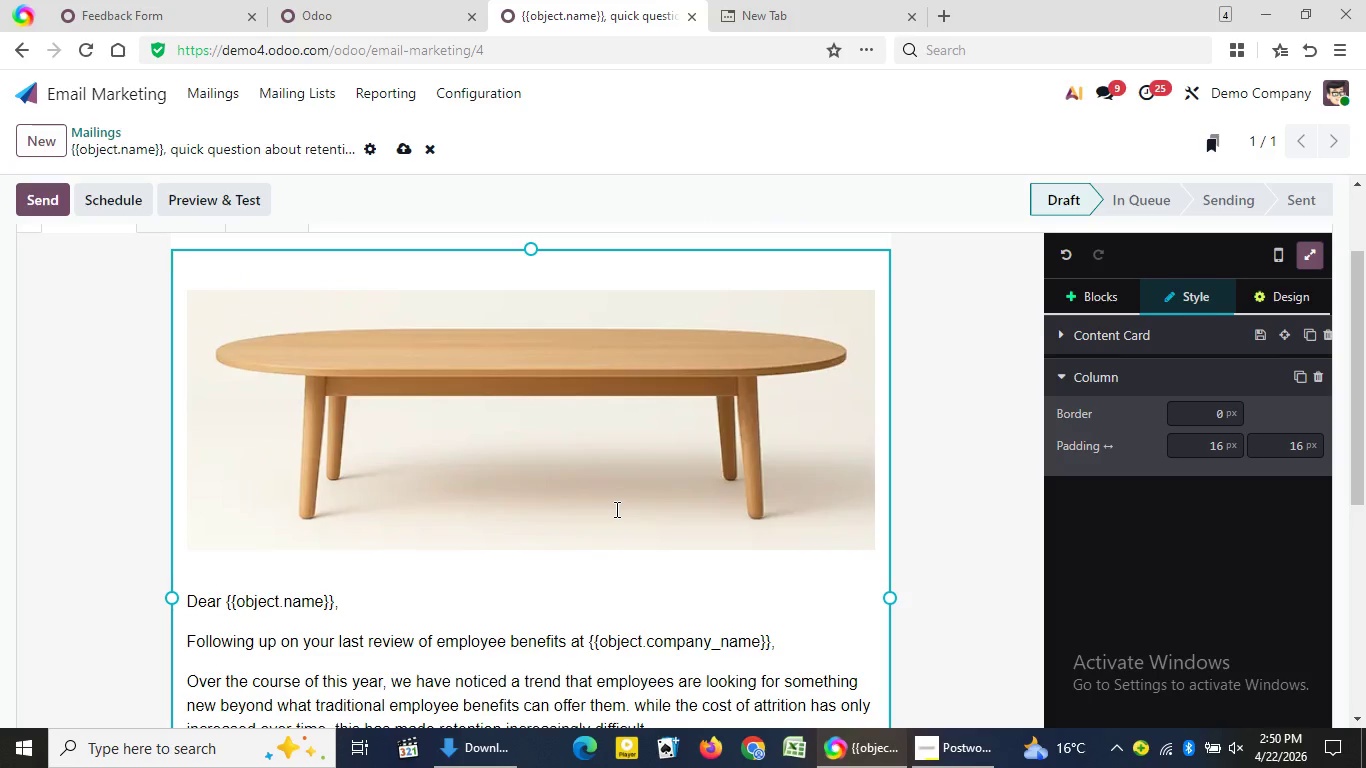 
scroll: coordinate [615, 509], scroll_direction: down, amount: 1.0
 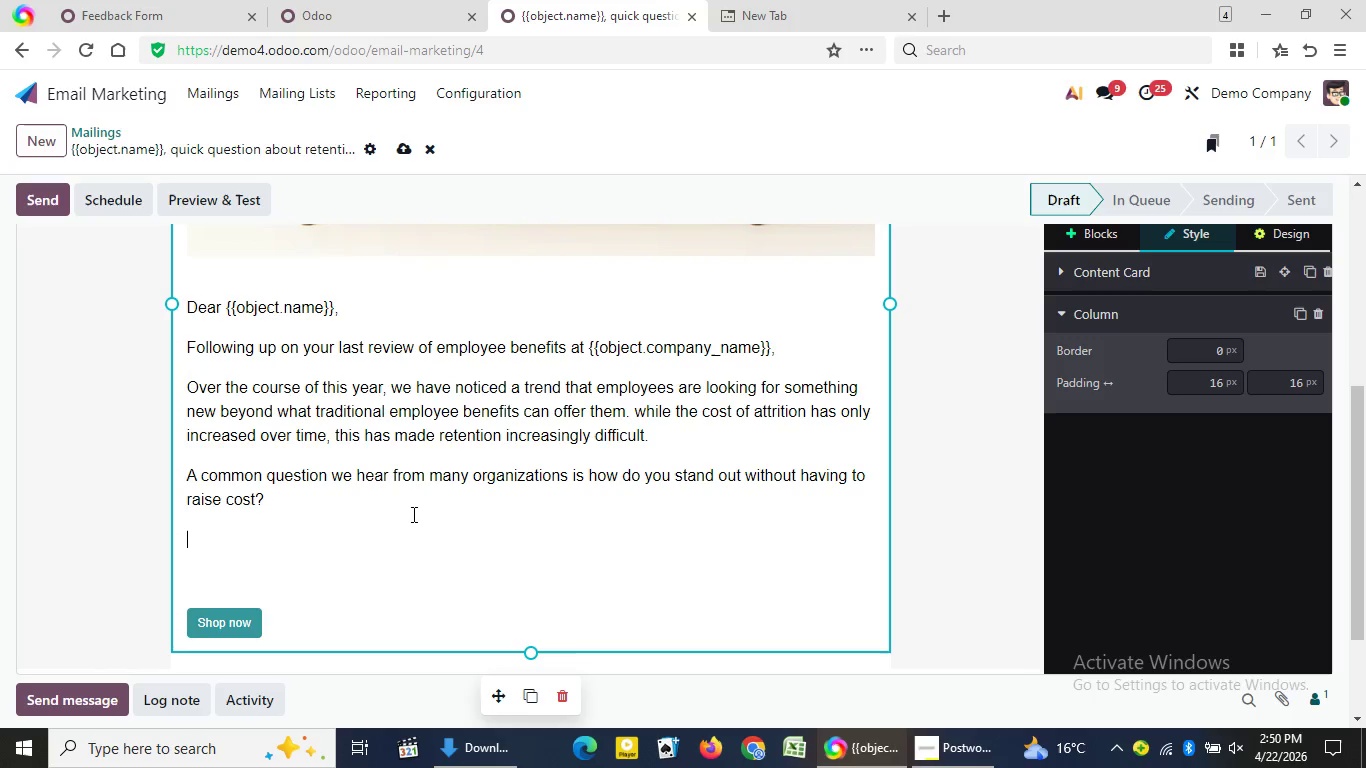 
wait(8.58)
 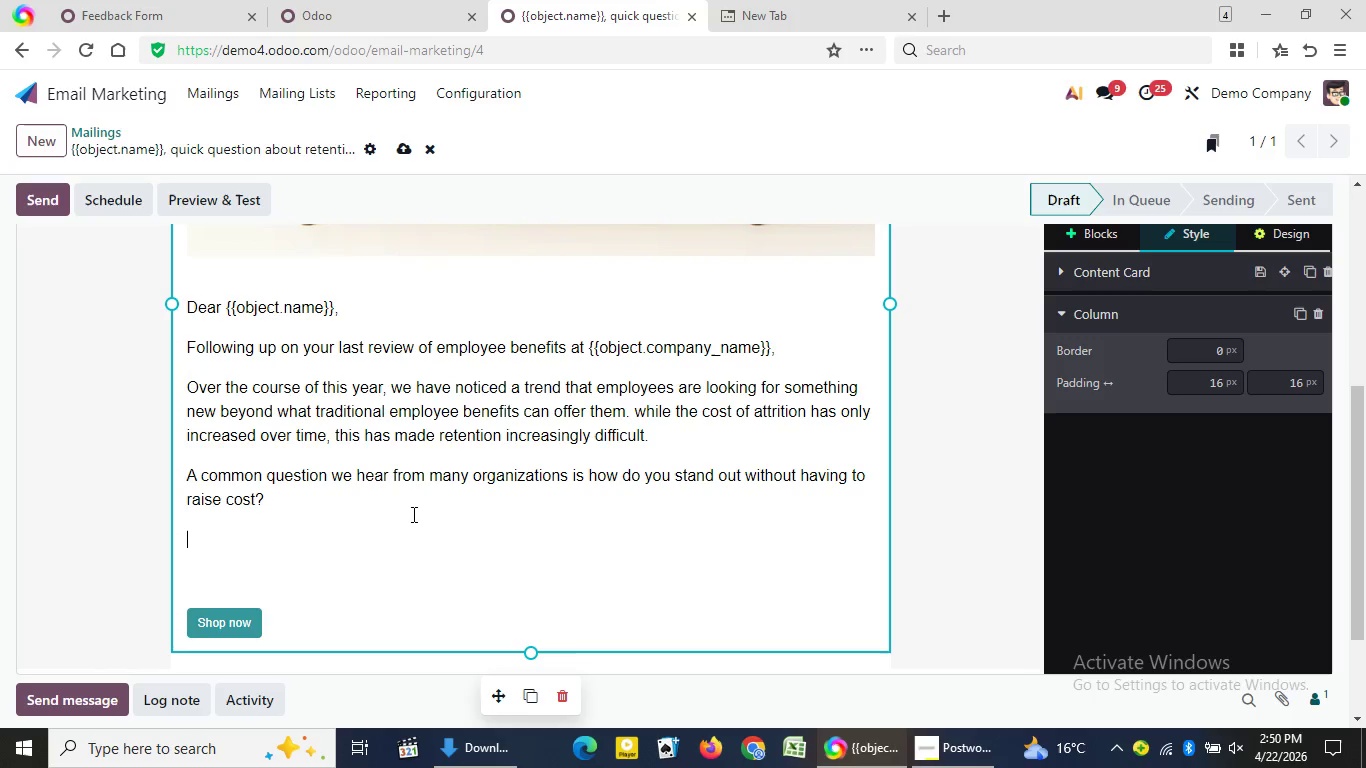 
type(while the answer may not lie in offering something new,it lies in offering the right things.)
 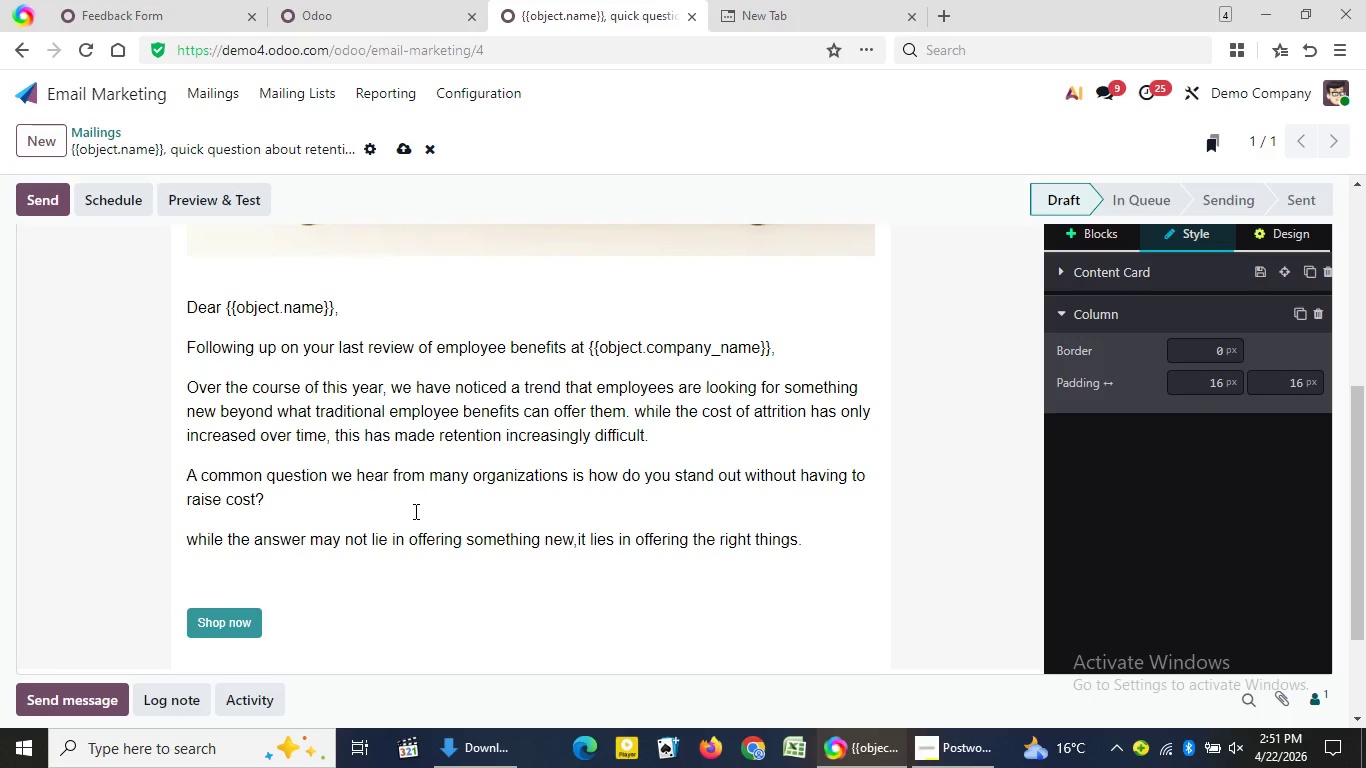 
key(Enter)
 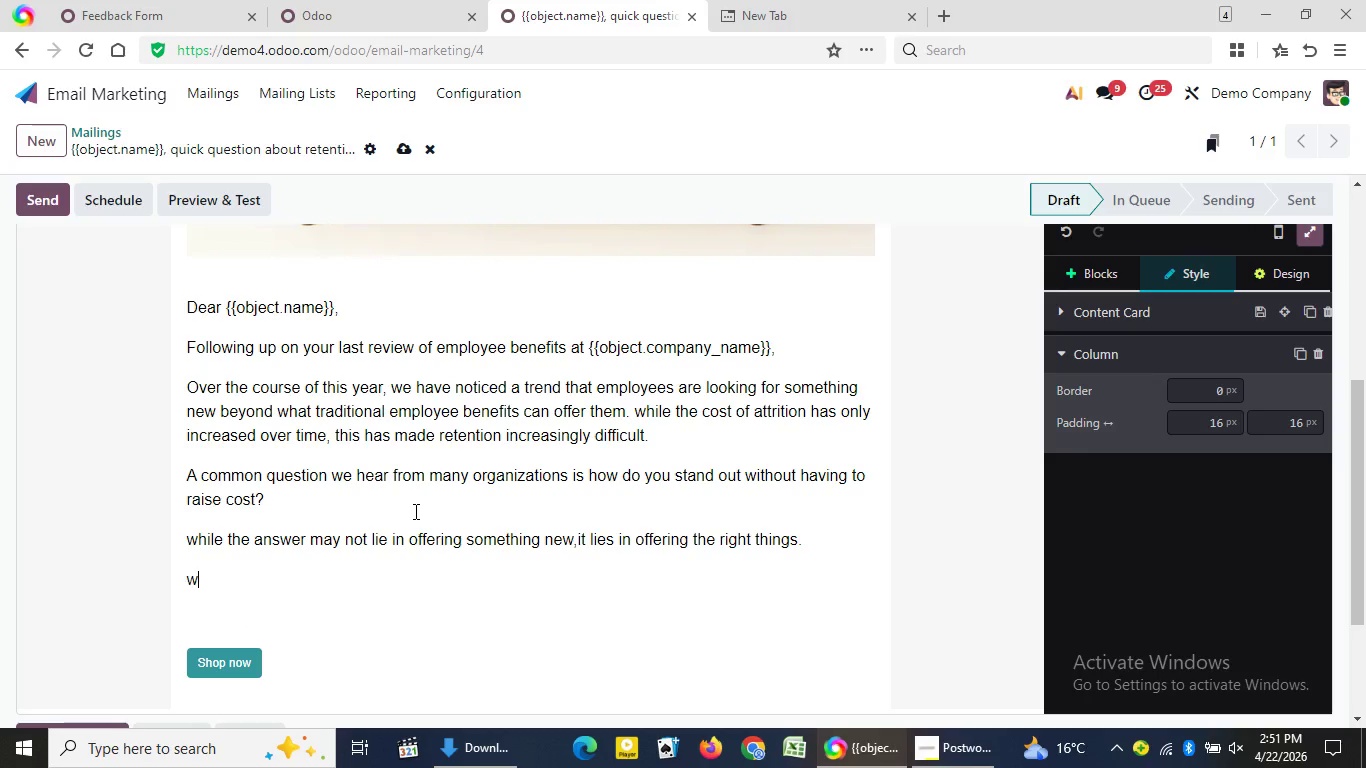 
type(within )
 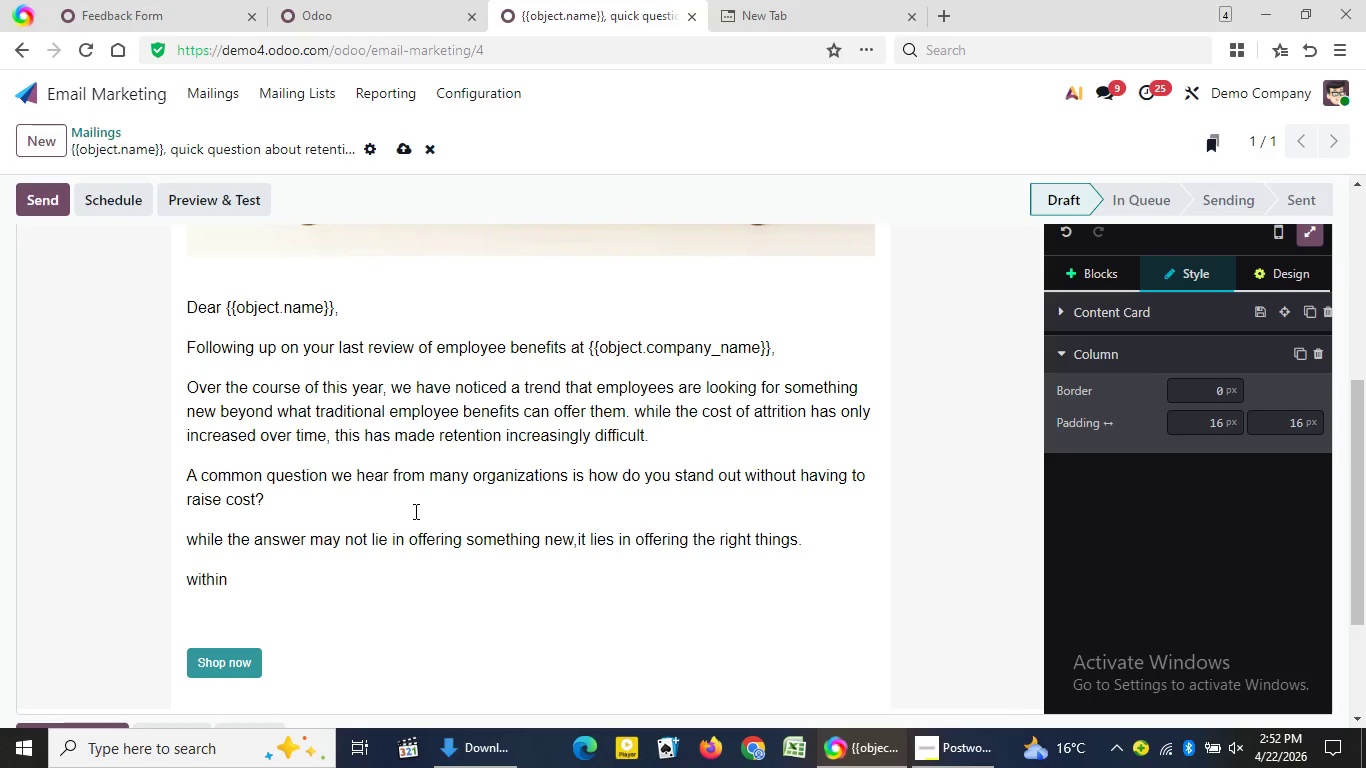 
type(the next few dayes)
key(Backspace)
key(Backspace)
type(s)
key(Backspace)
type(s )
 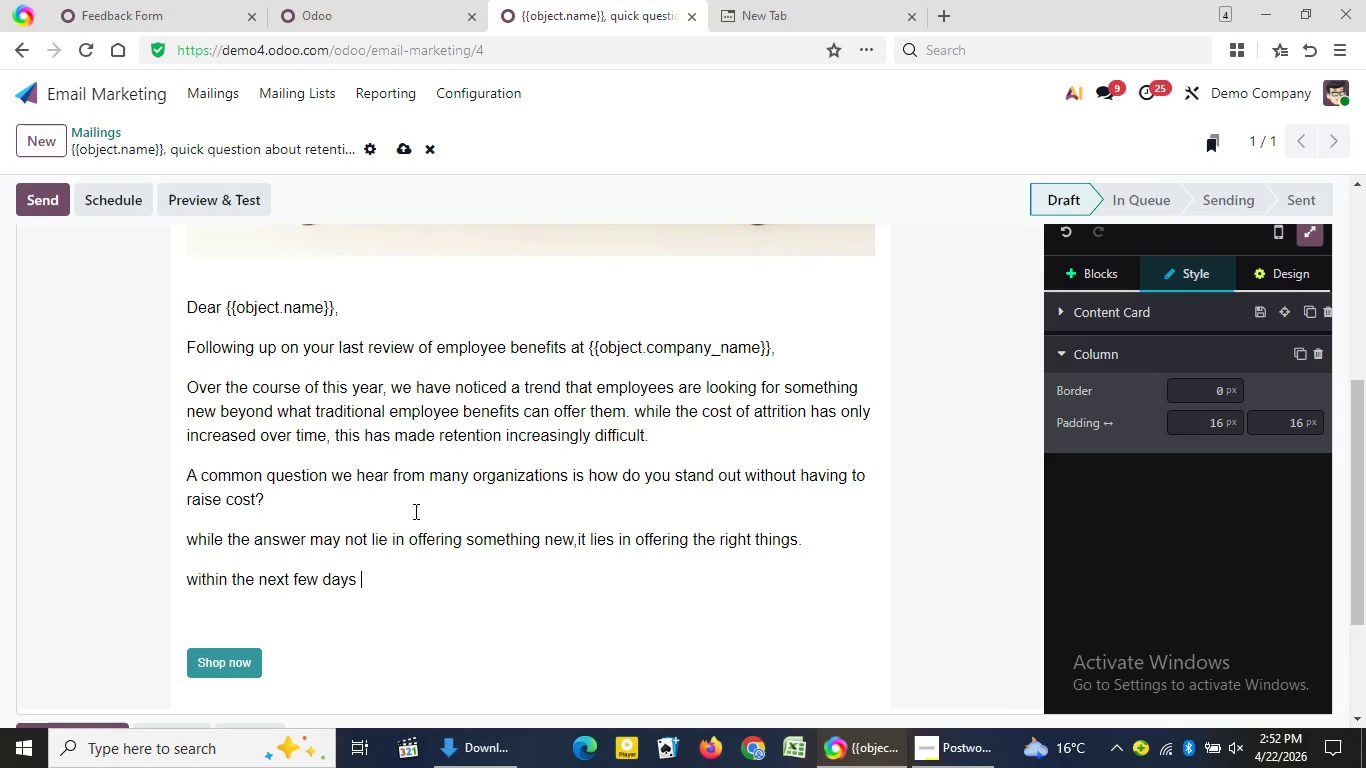 
key(Backspace)
type(, I will intr)
 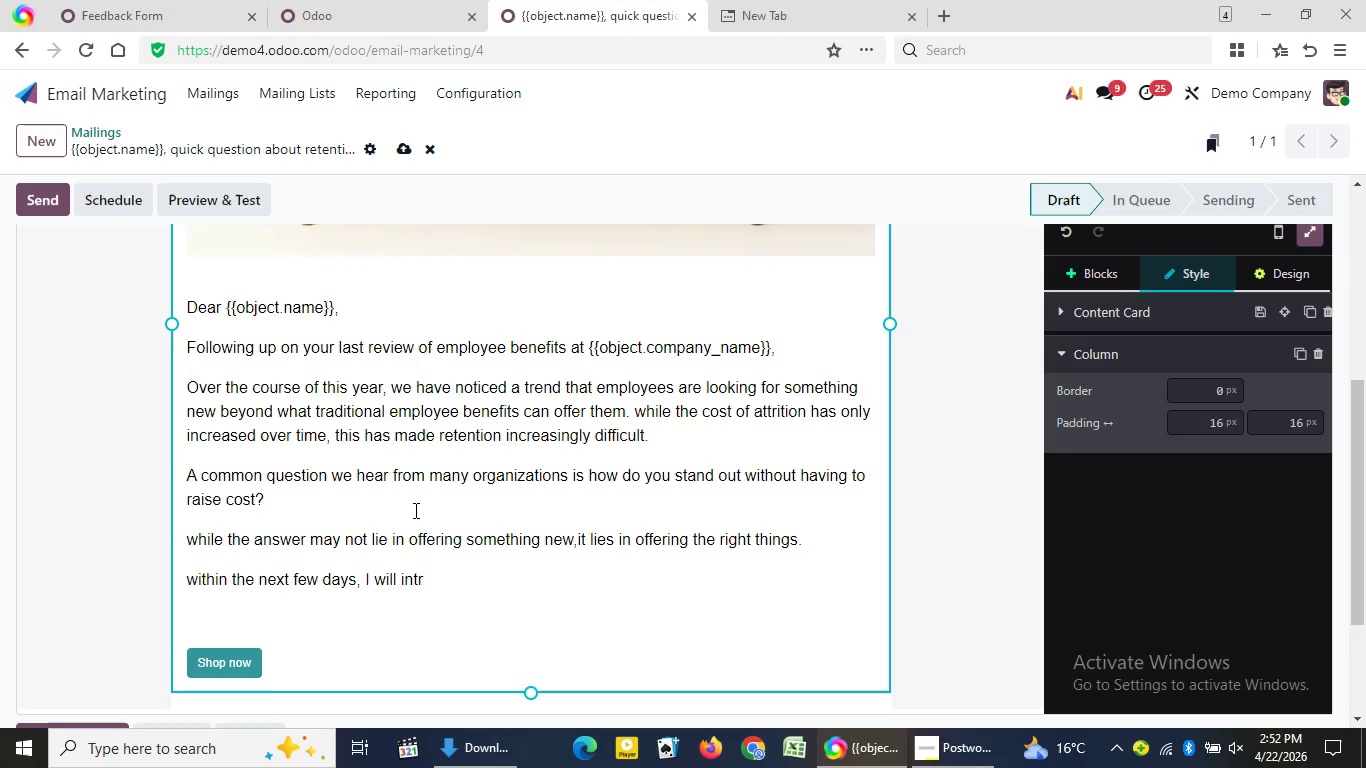 
wait(6.09)
 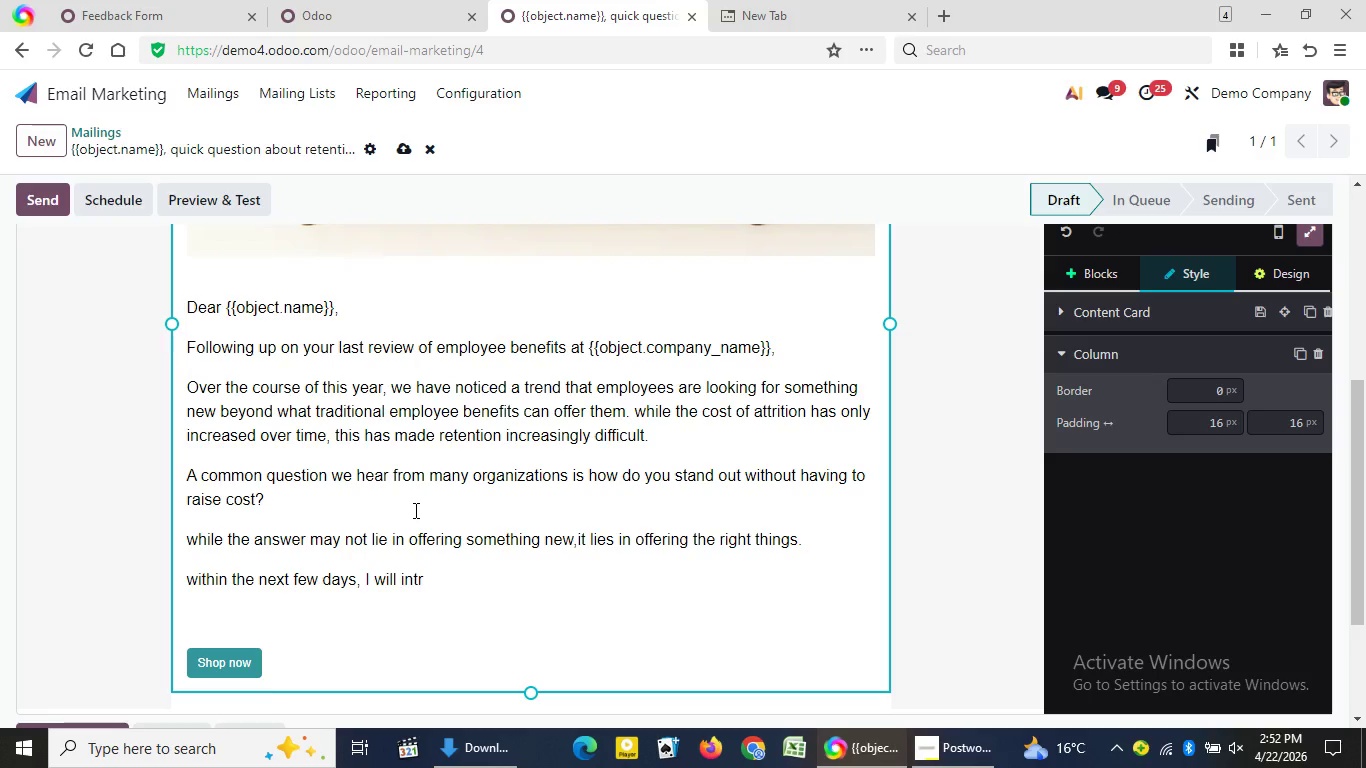 
type(oduse twi)
key(Backspace)
type(o )
 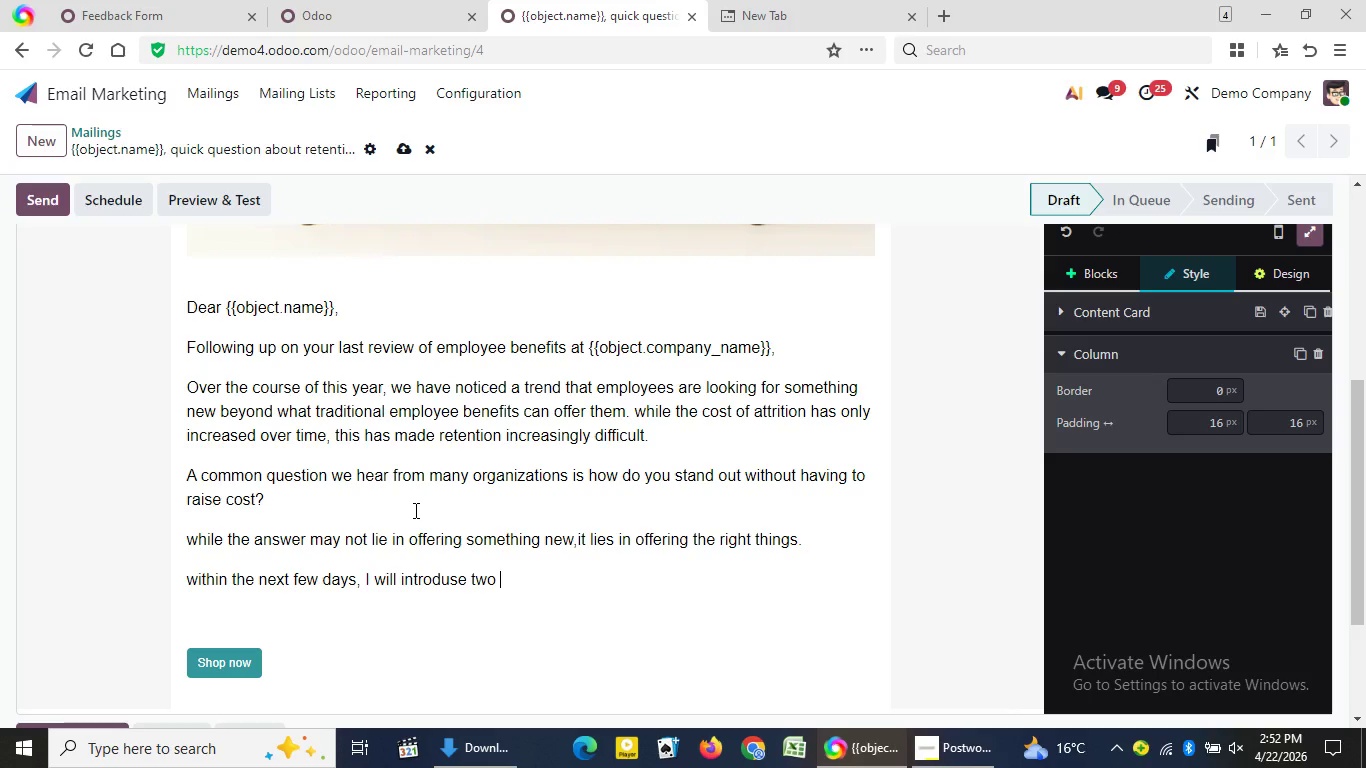 
type(easy)
 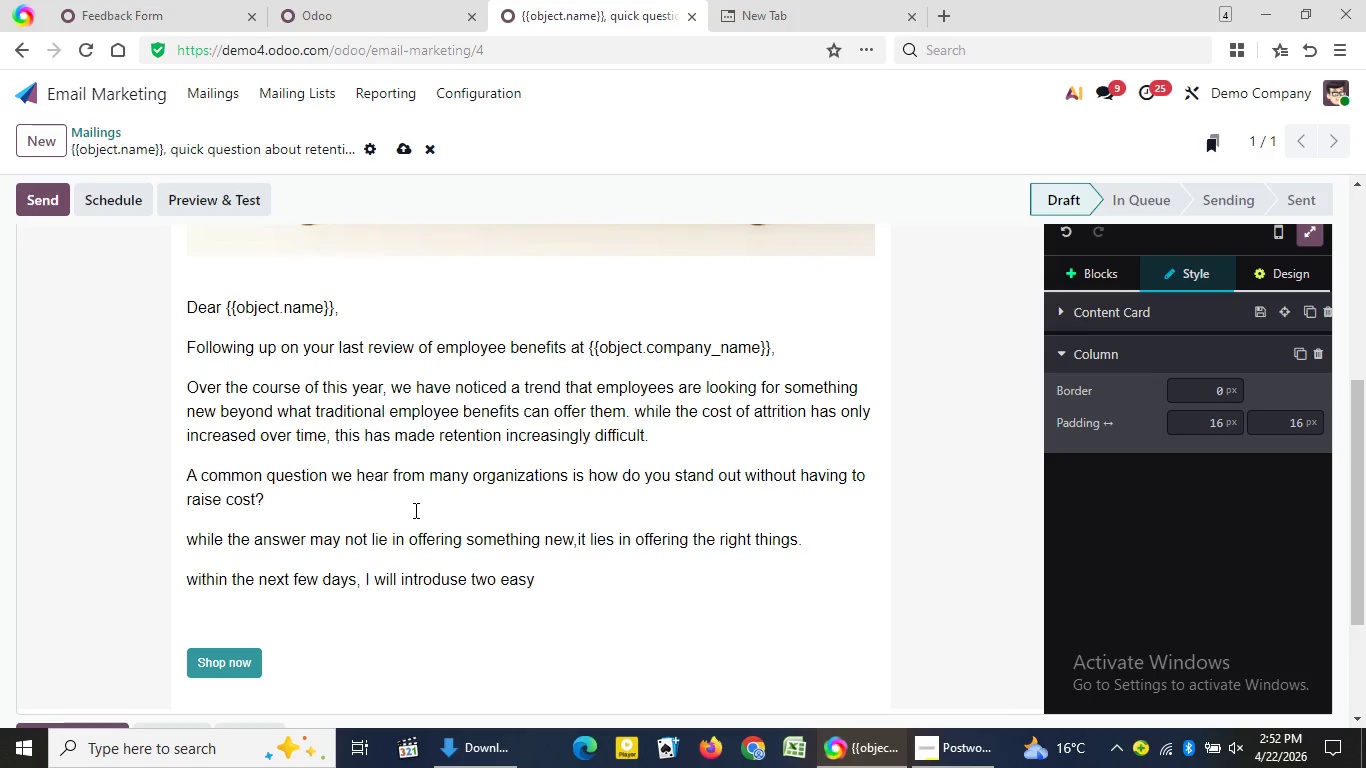 
key(Minus)
 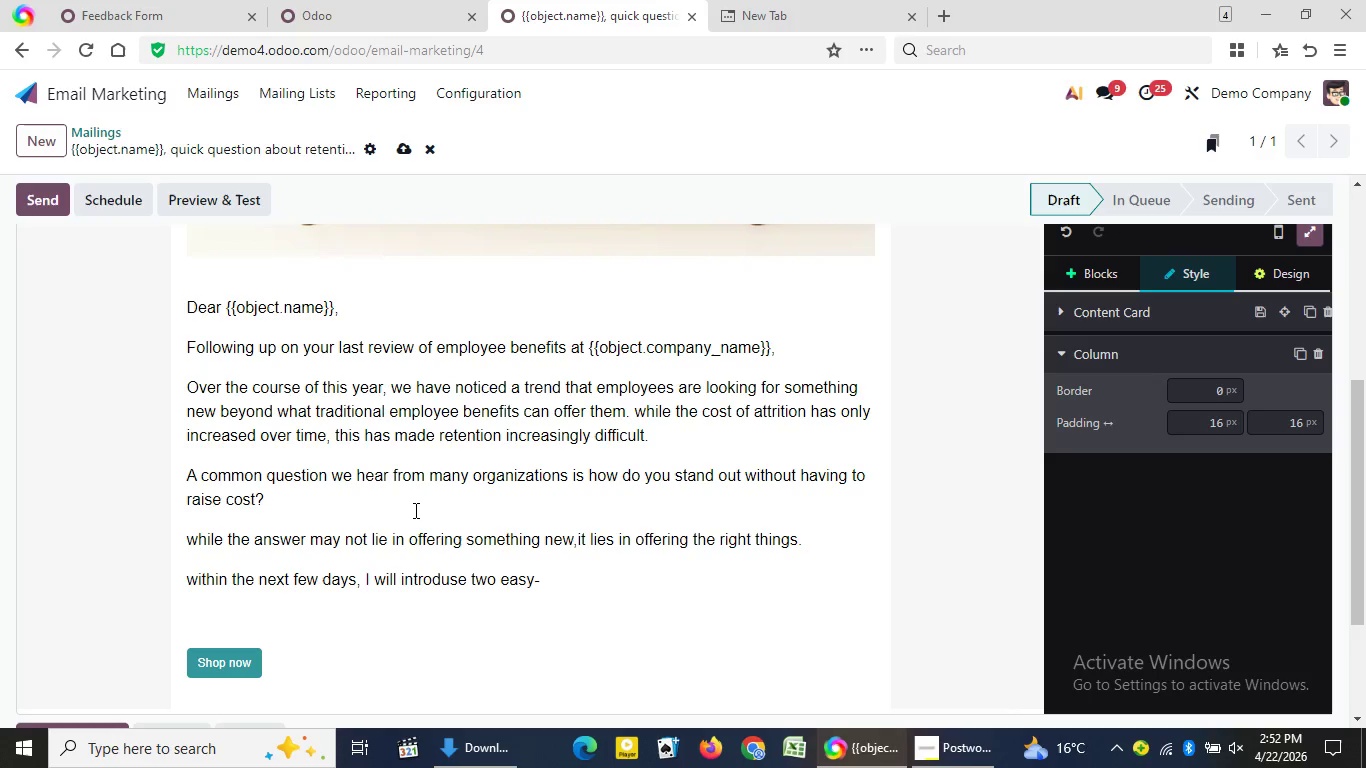 
type(to-)
 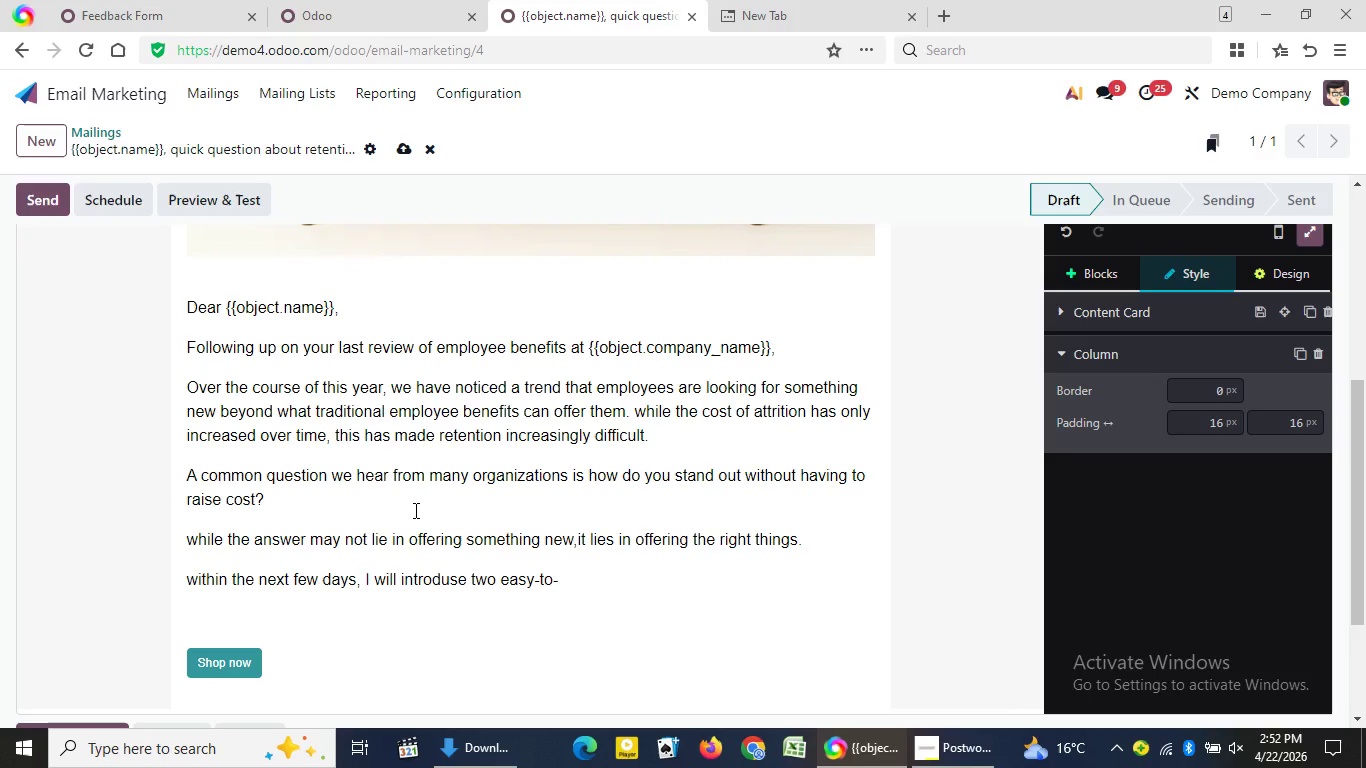 
type(implemeny)
key(Backspace)
type(t )
 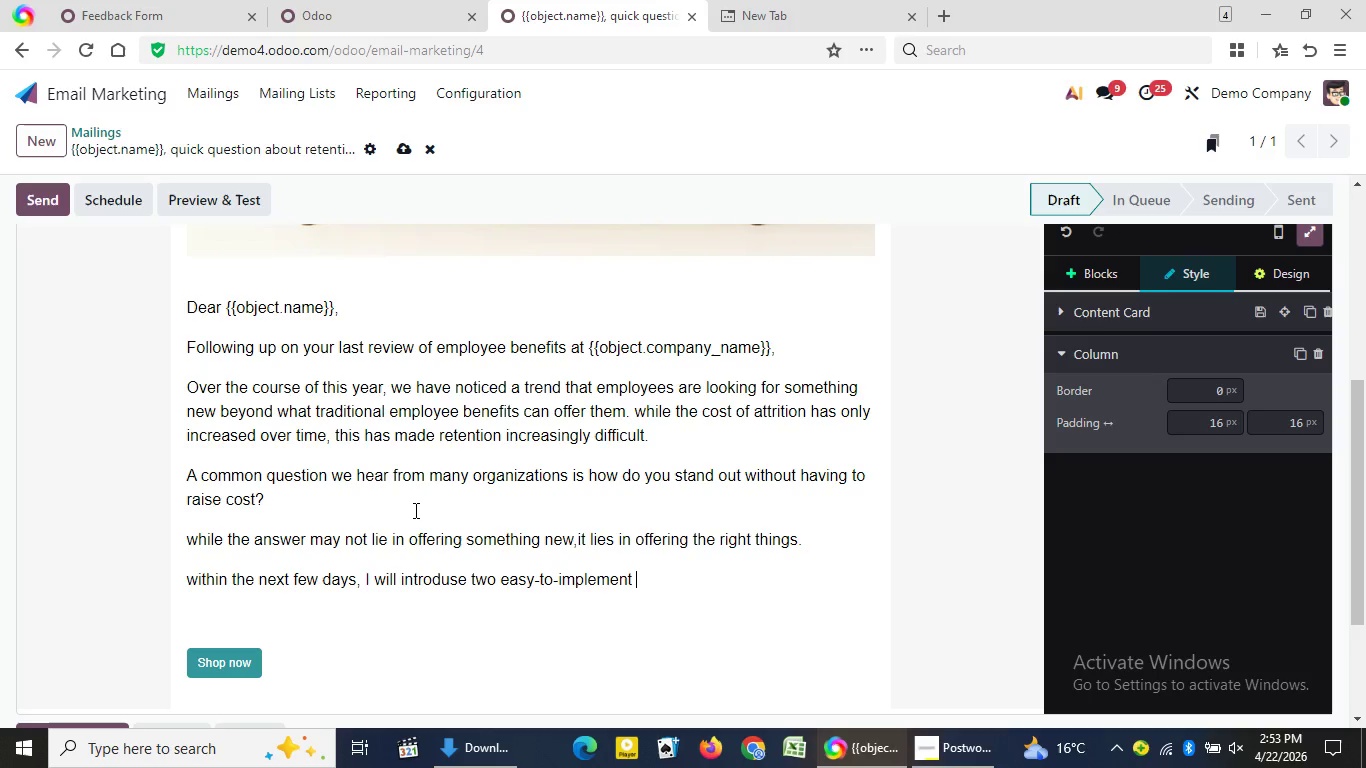 
type(and )
 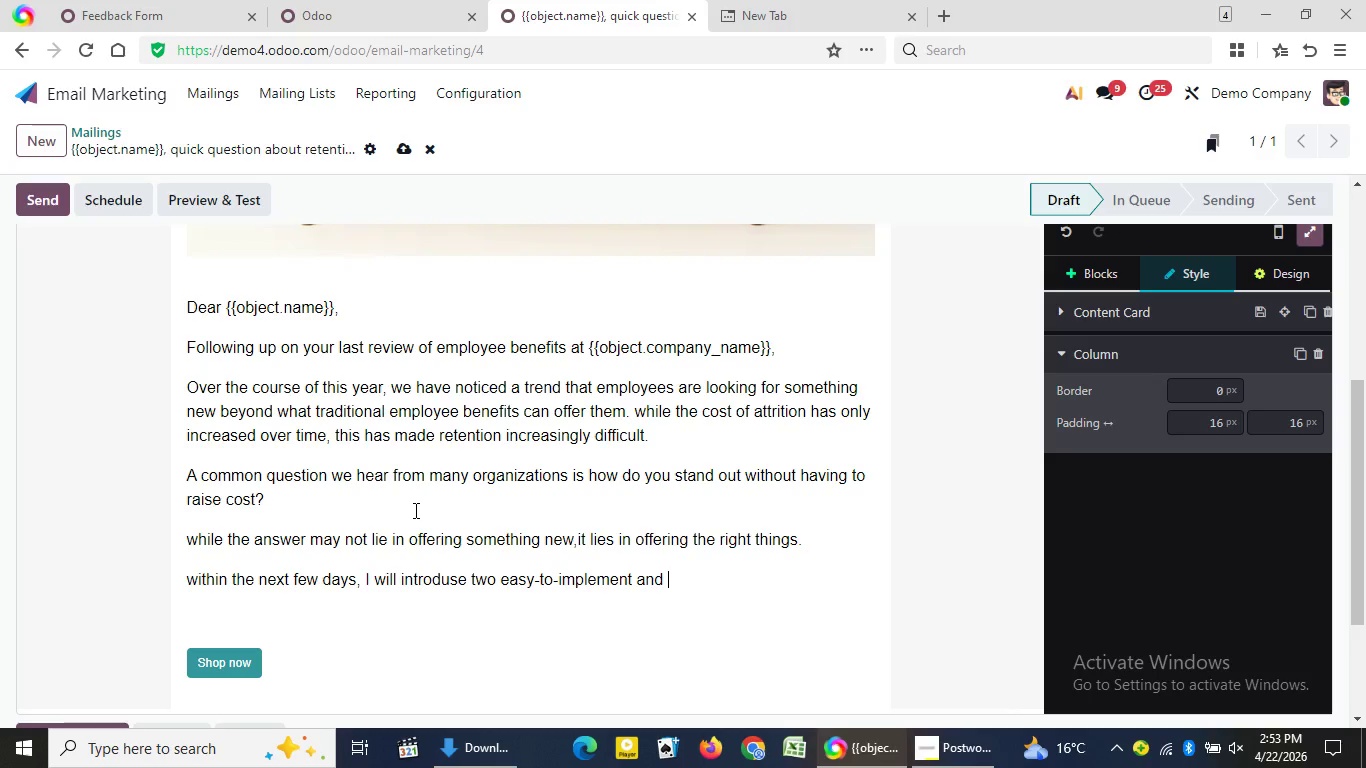 
type(inexpensive suggestions for boosting employee reta)
key(Backspace)
type(ention without revamping )
 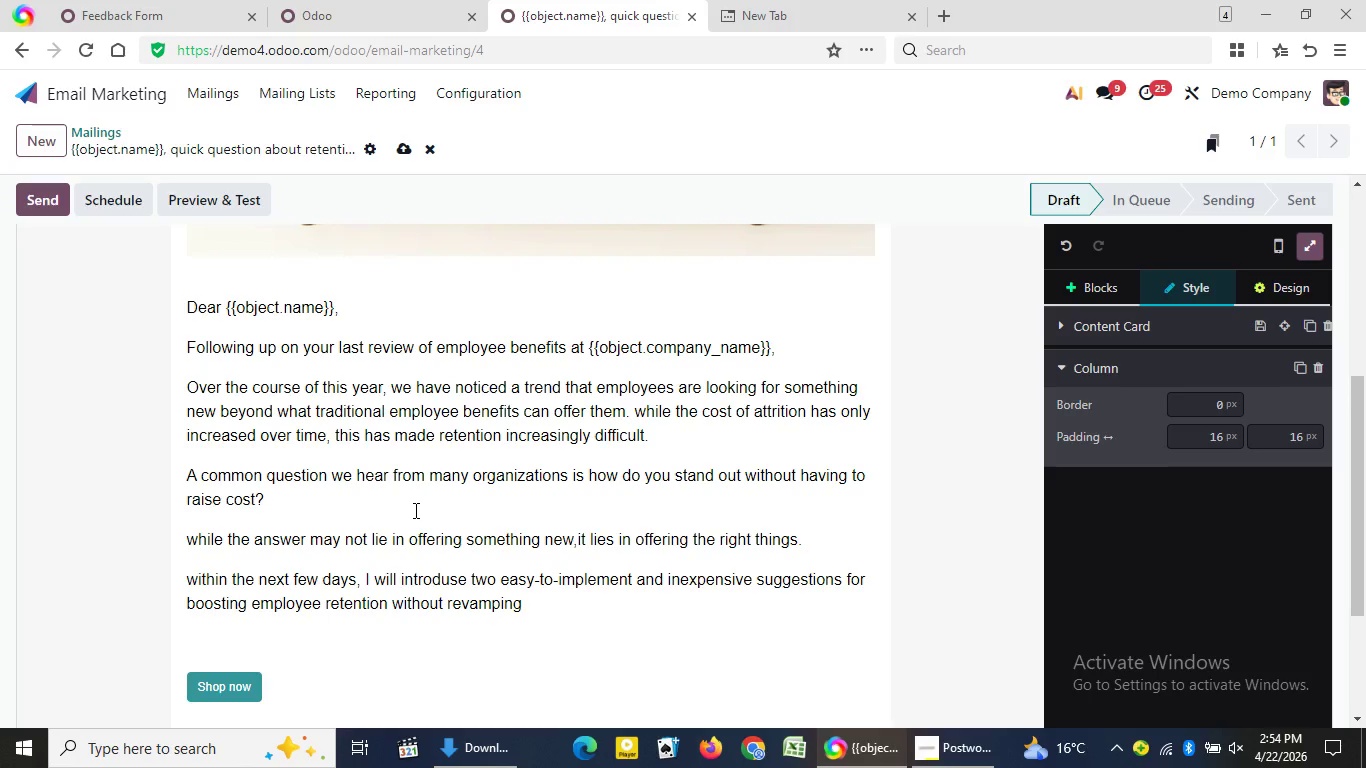 
type(an orga)
 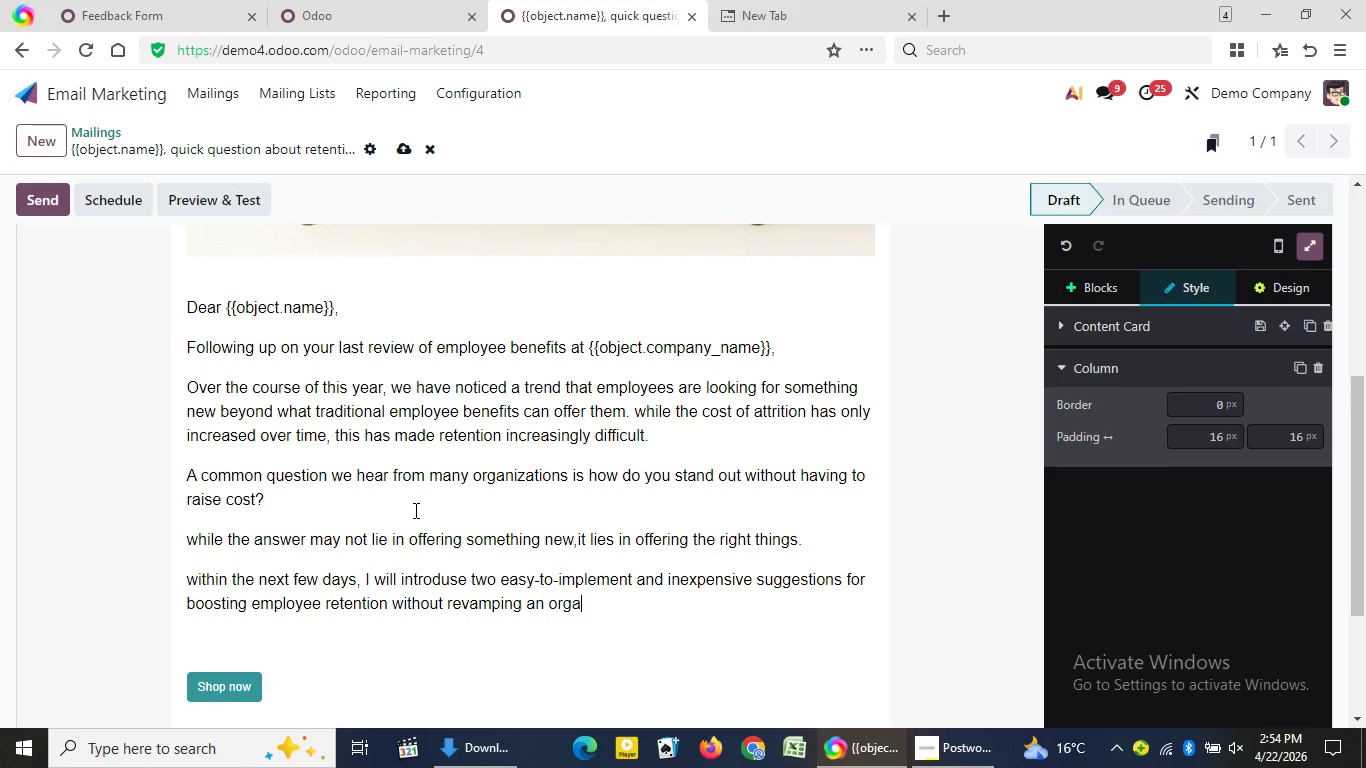 
type(nization benefit package altogether.)
 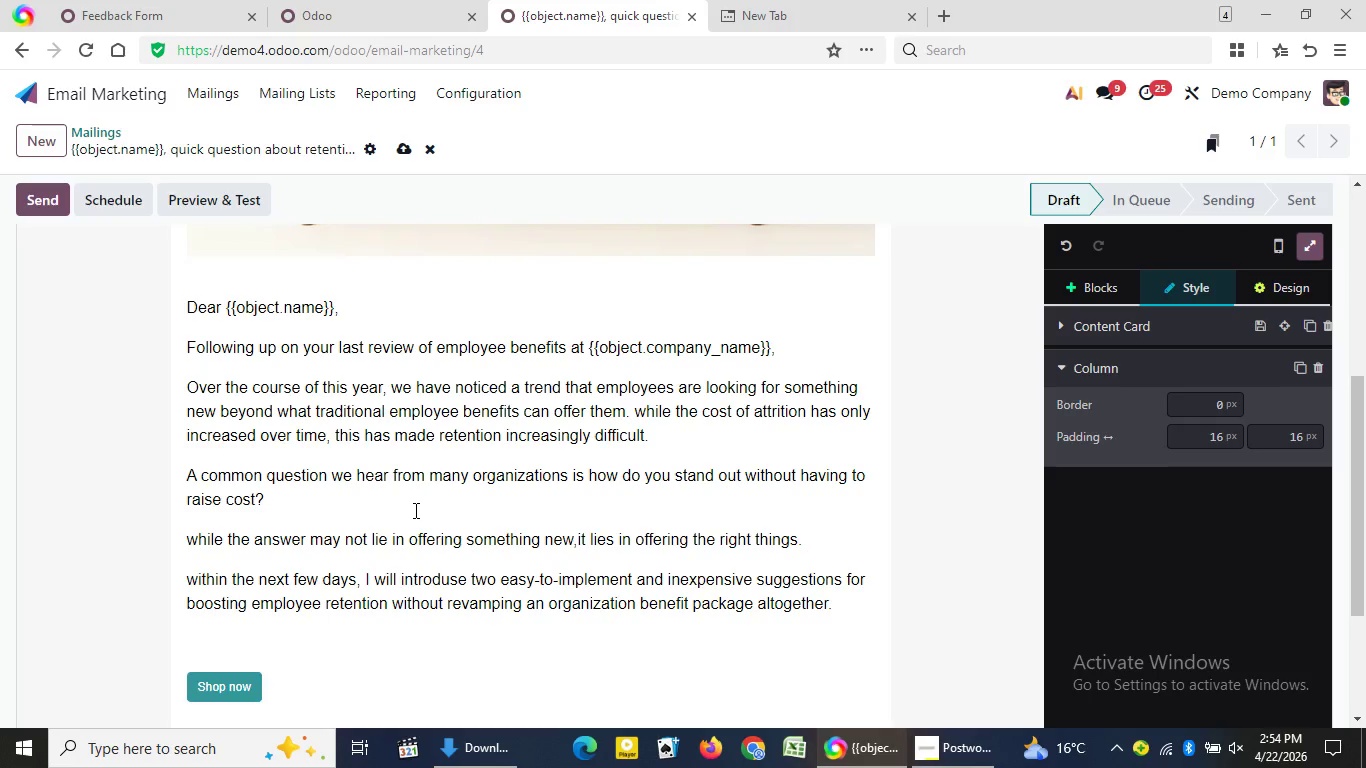 
key(Enter)
 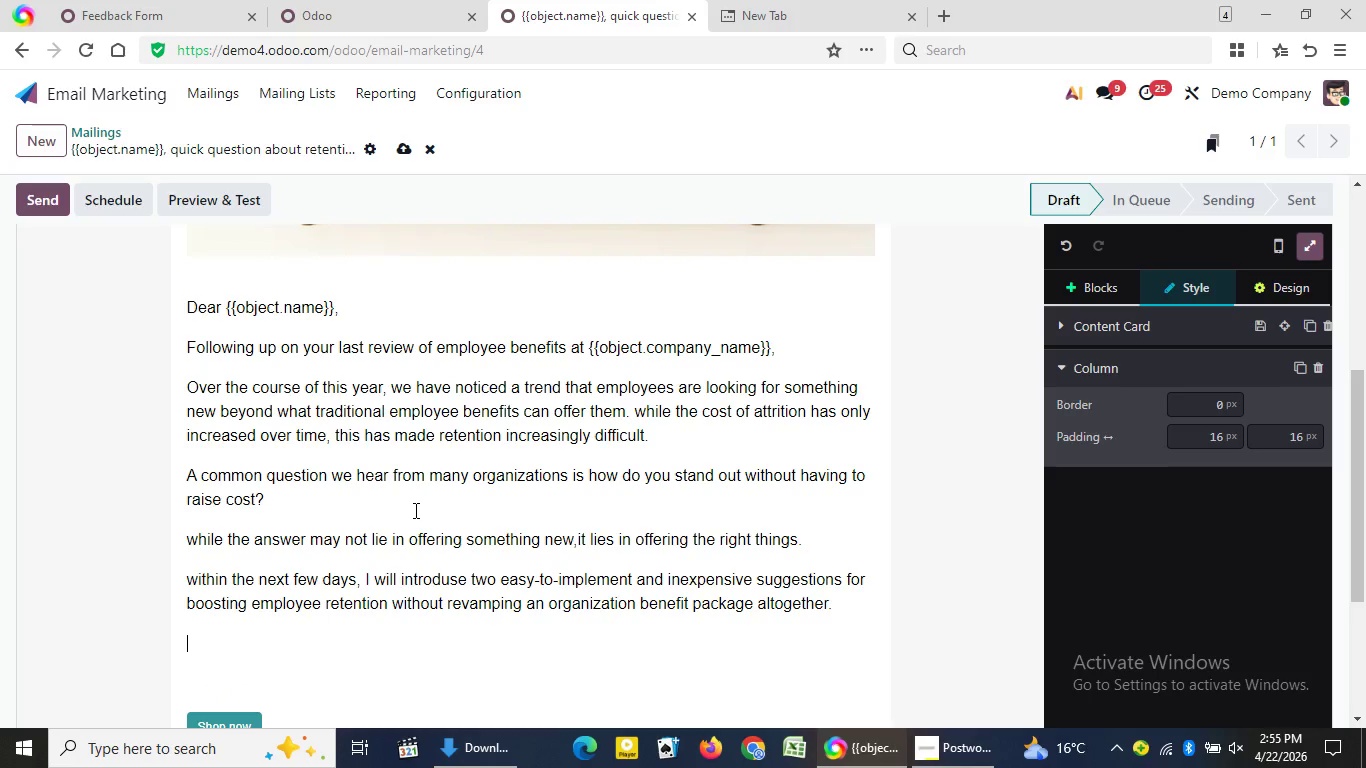 
type(in the meantime, I would )
 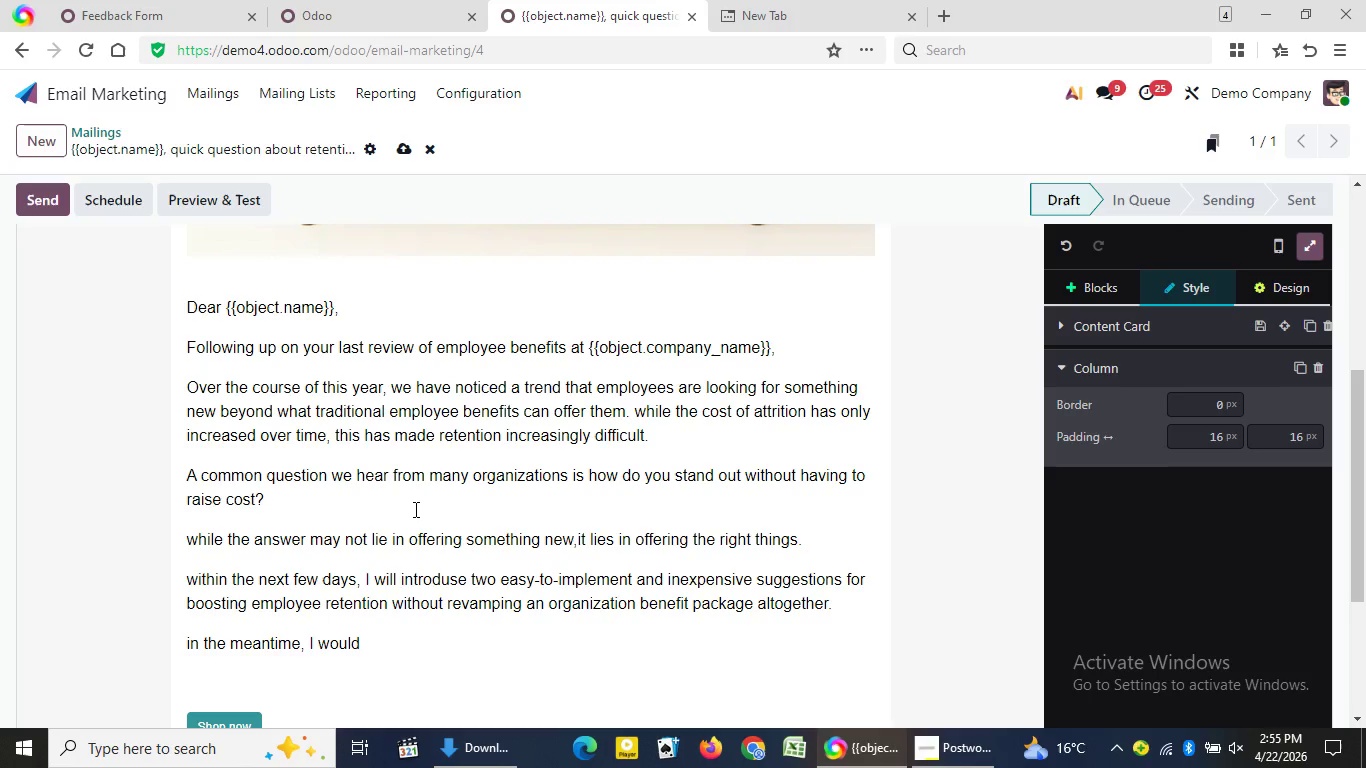 
type(love to hear if retantion has been an issur)
key(Backspace)
type(e for your team lately?)
 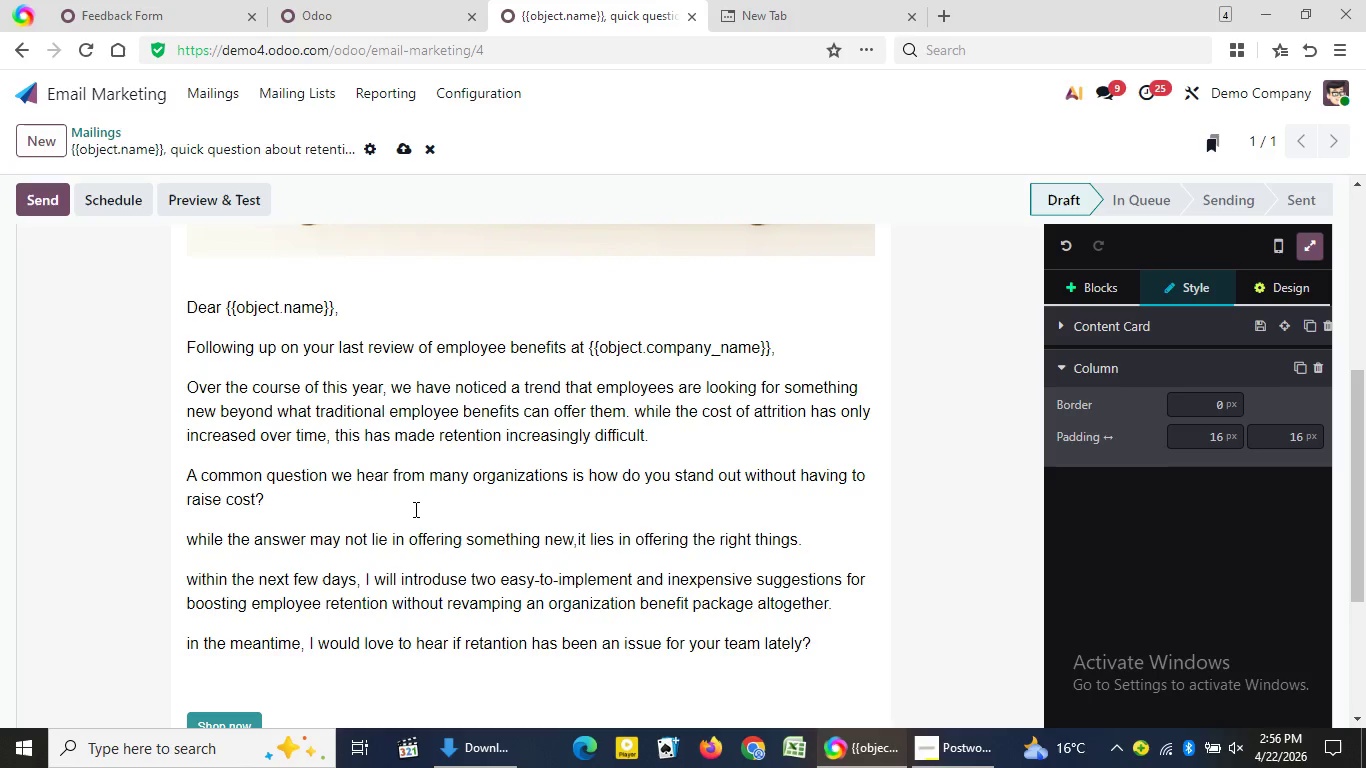 
key(Enter)
 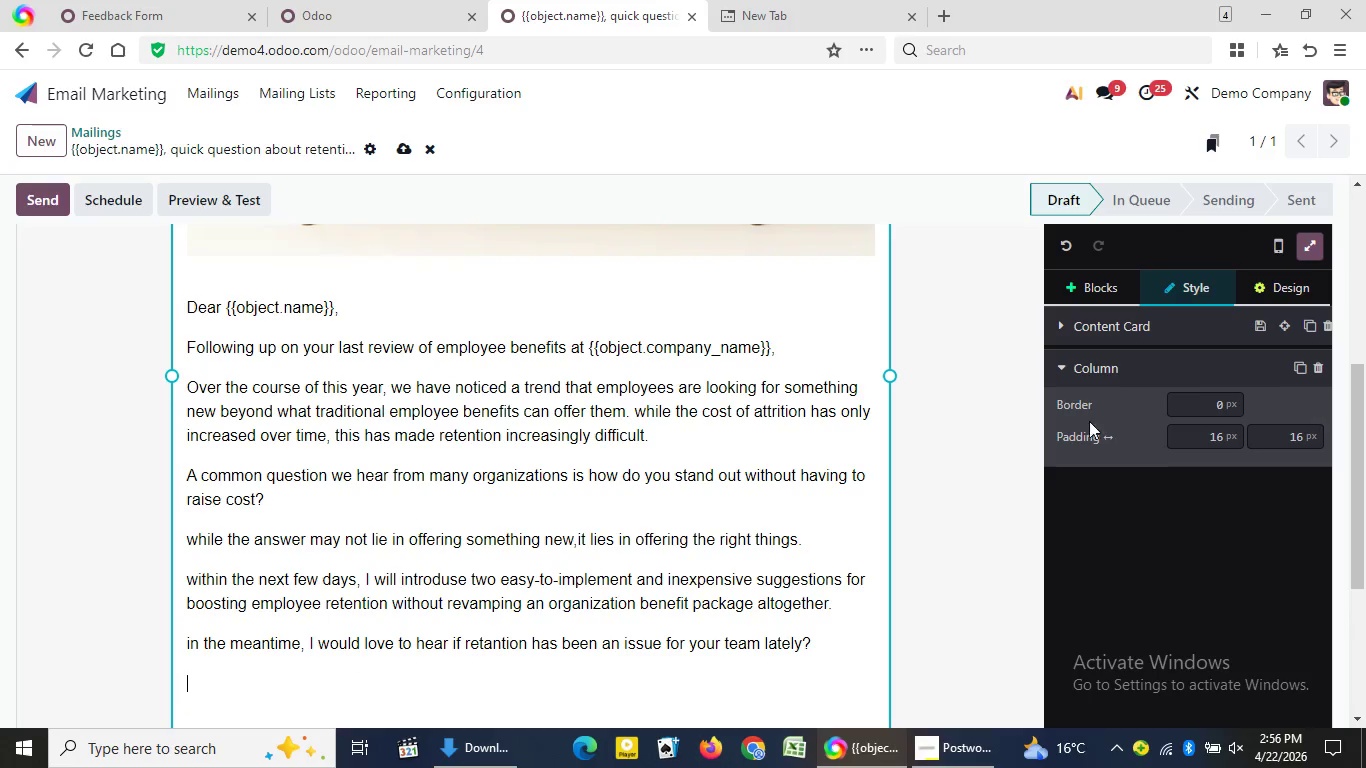 
scroll: coordinate [225, 357], scroll_direction: up, amount: 5.0
 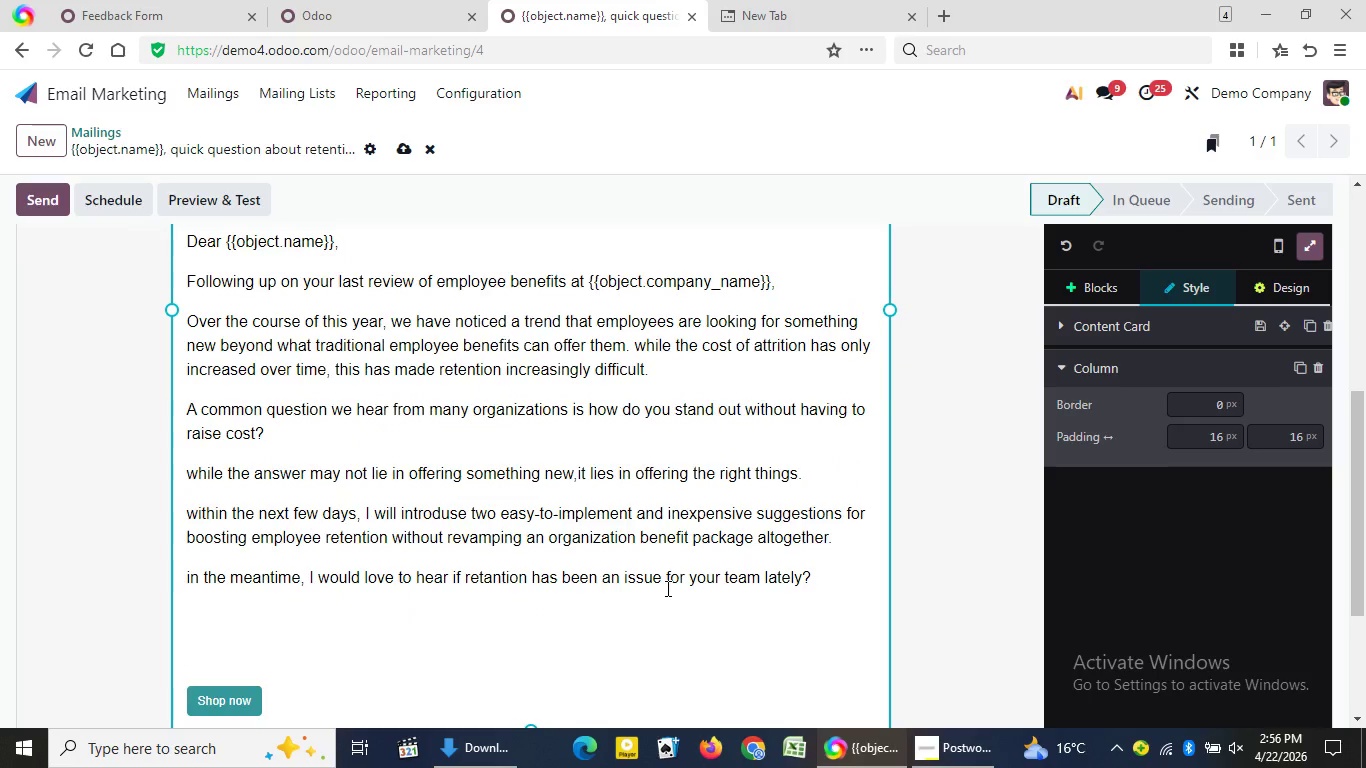 
scroll: coordinate [269, 539], scroll_direction: down, amount: 5.0
 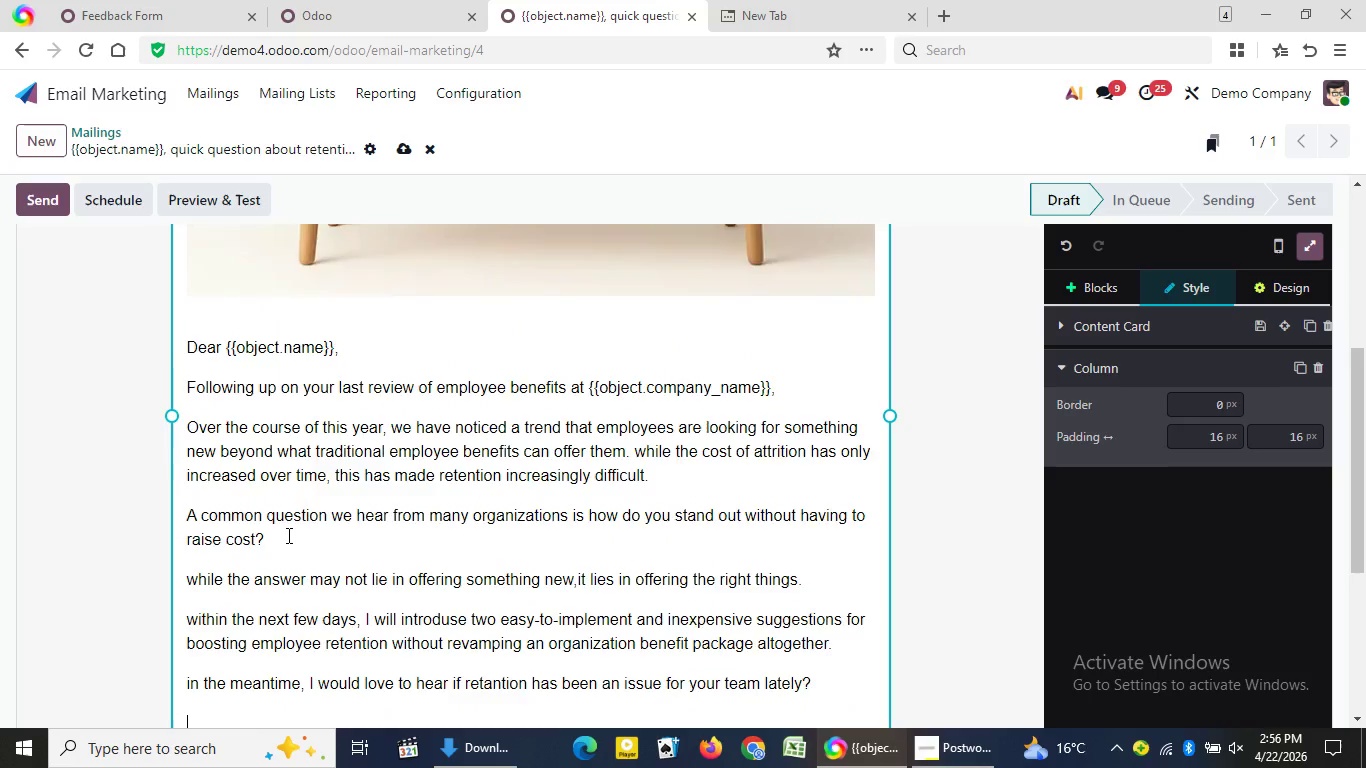 
scroll: coordinate [287, 535], scroll_direction: none, amount: 0.0
 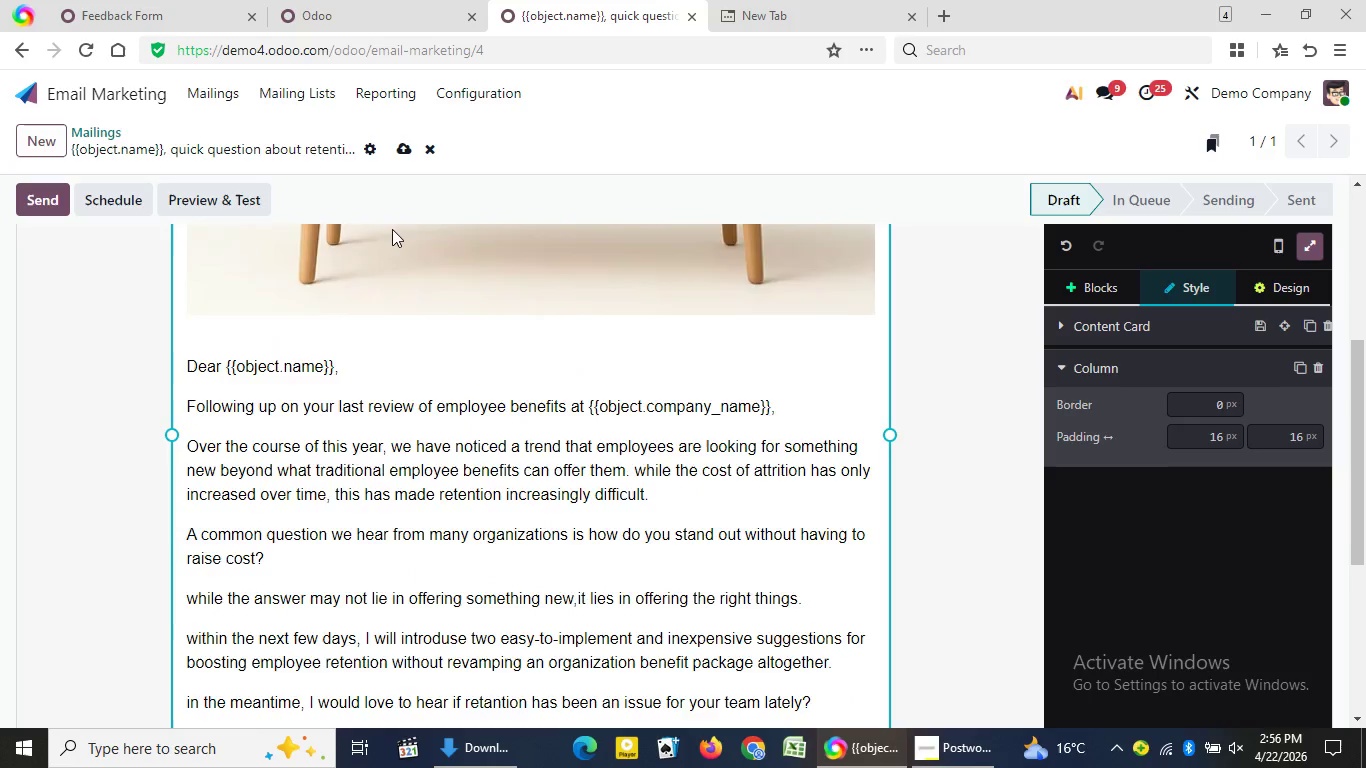 
scroll: coordinate [360, 324], scroll_direction: down, amount: 5.0
 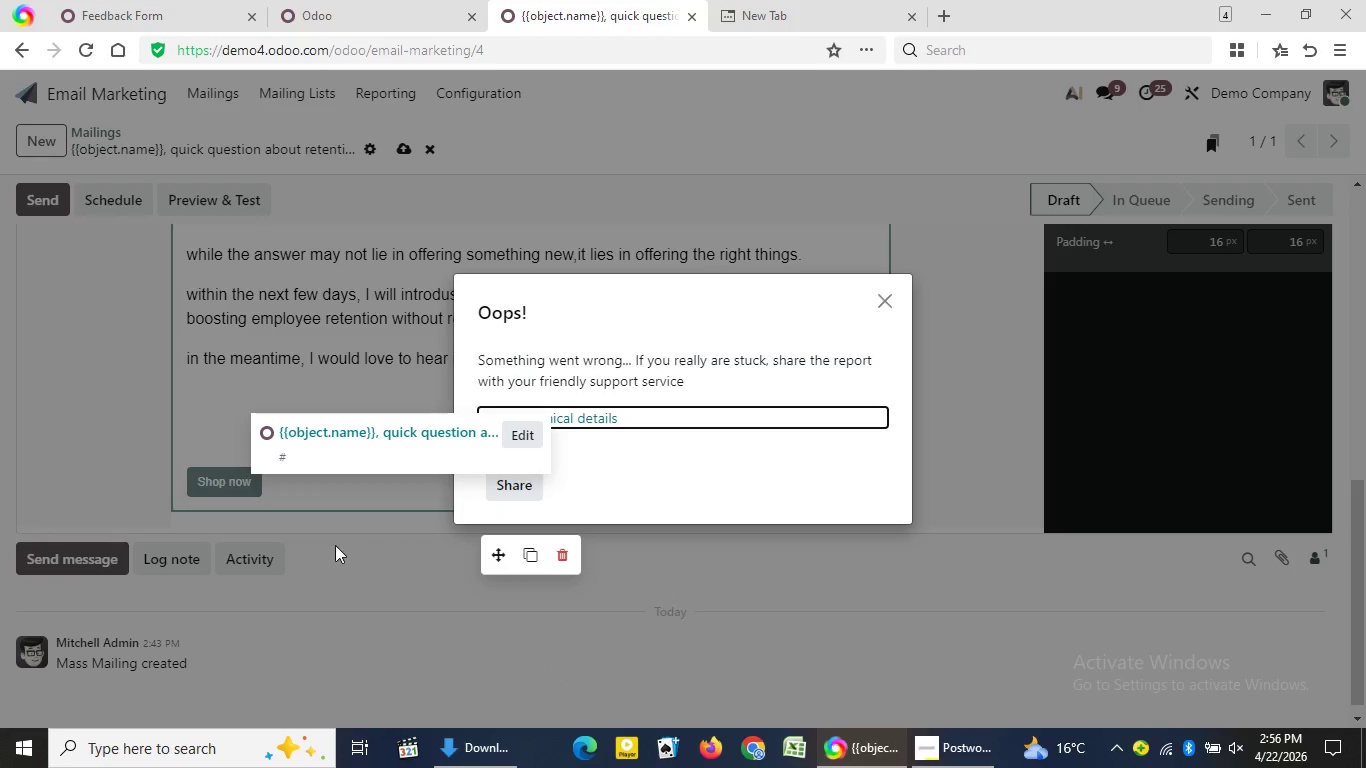 
wait(6.44)
 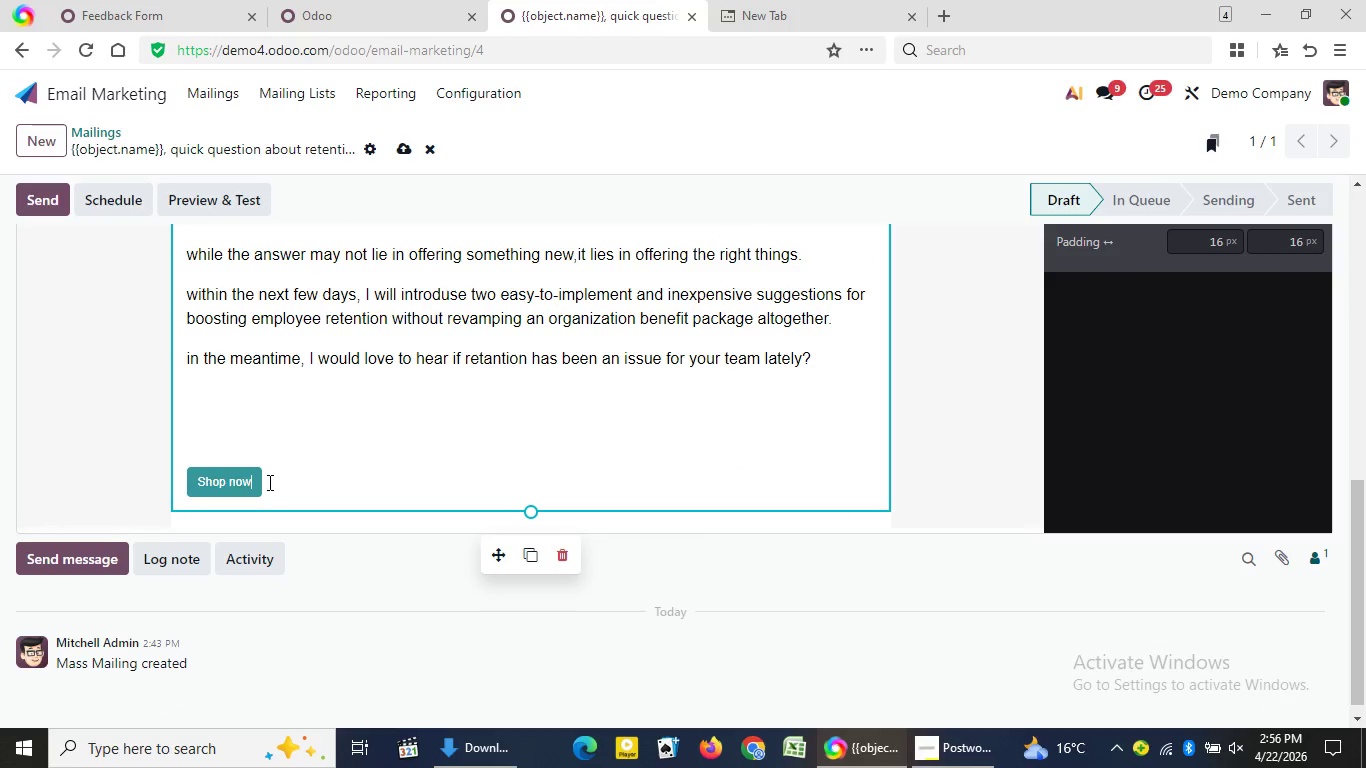 
left_click([301, 491])
 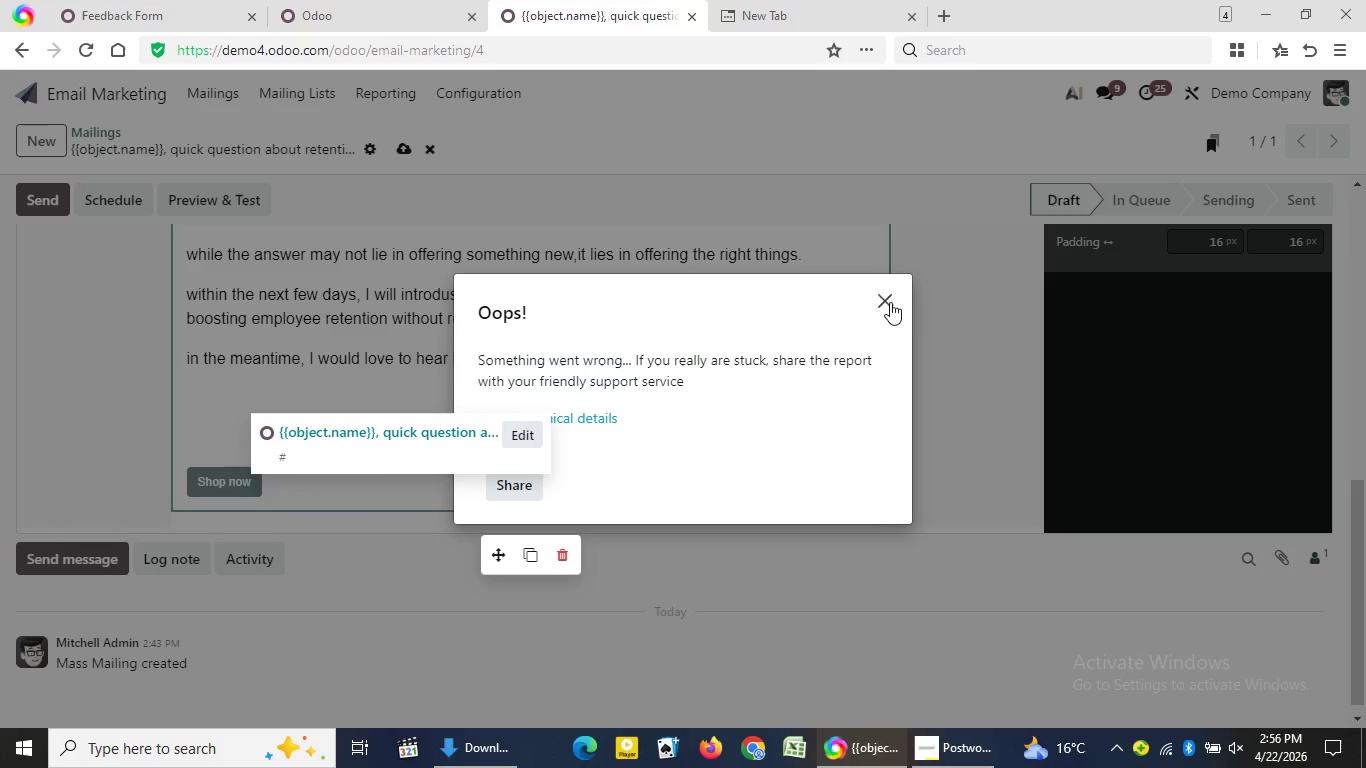 
left_click([890, 303])
 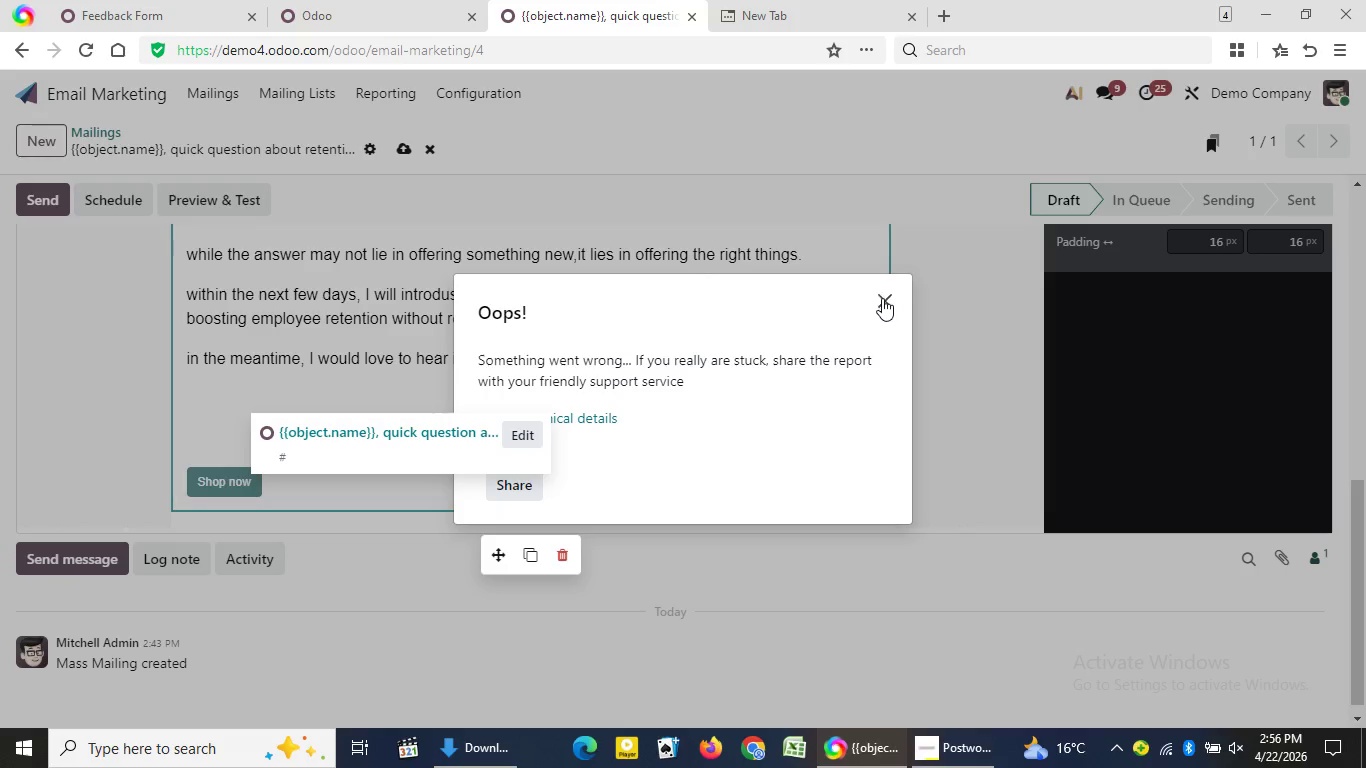 
left_click([882, 300])
 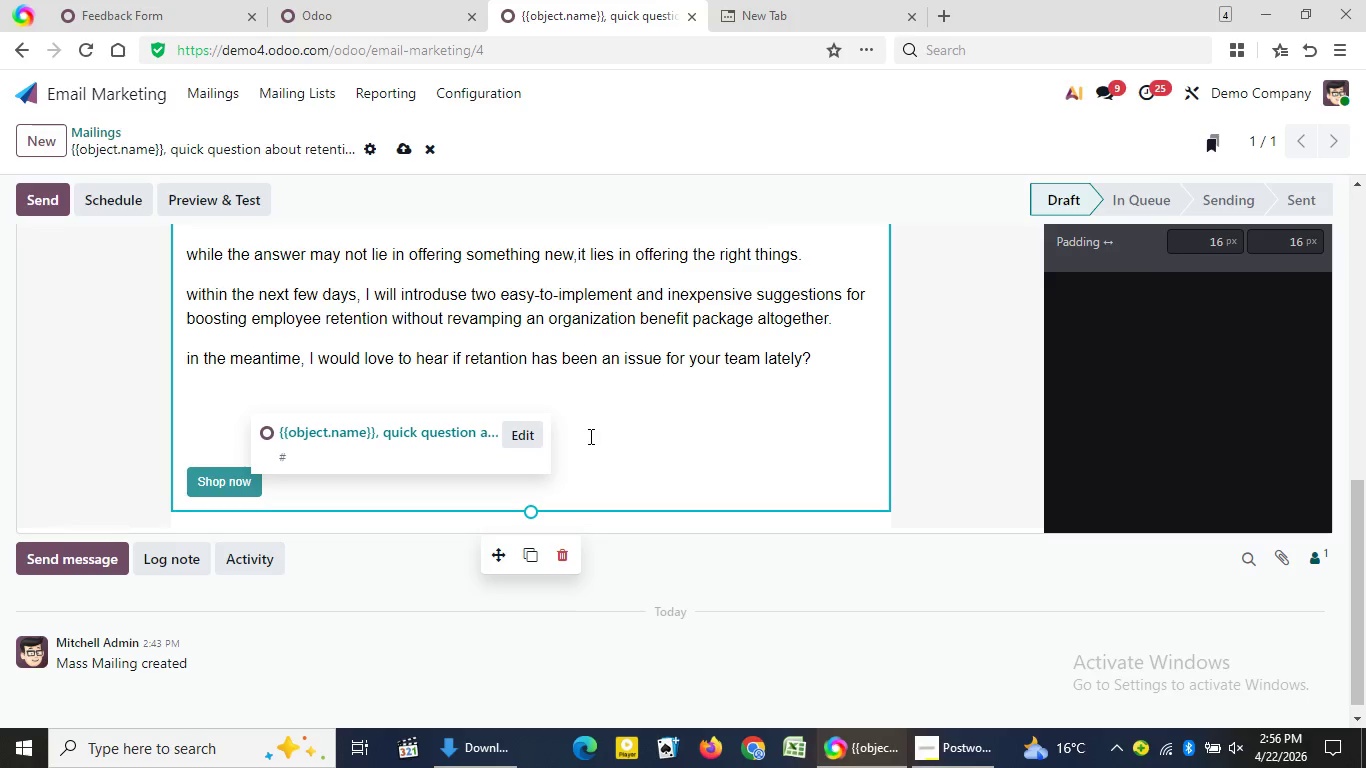 
left_click([589, 436])
 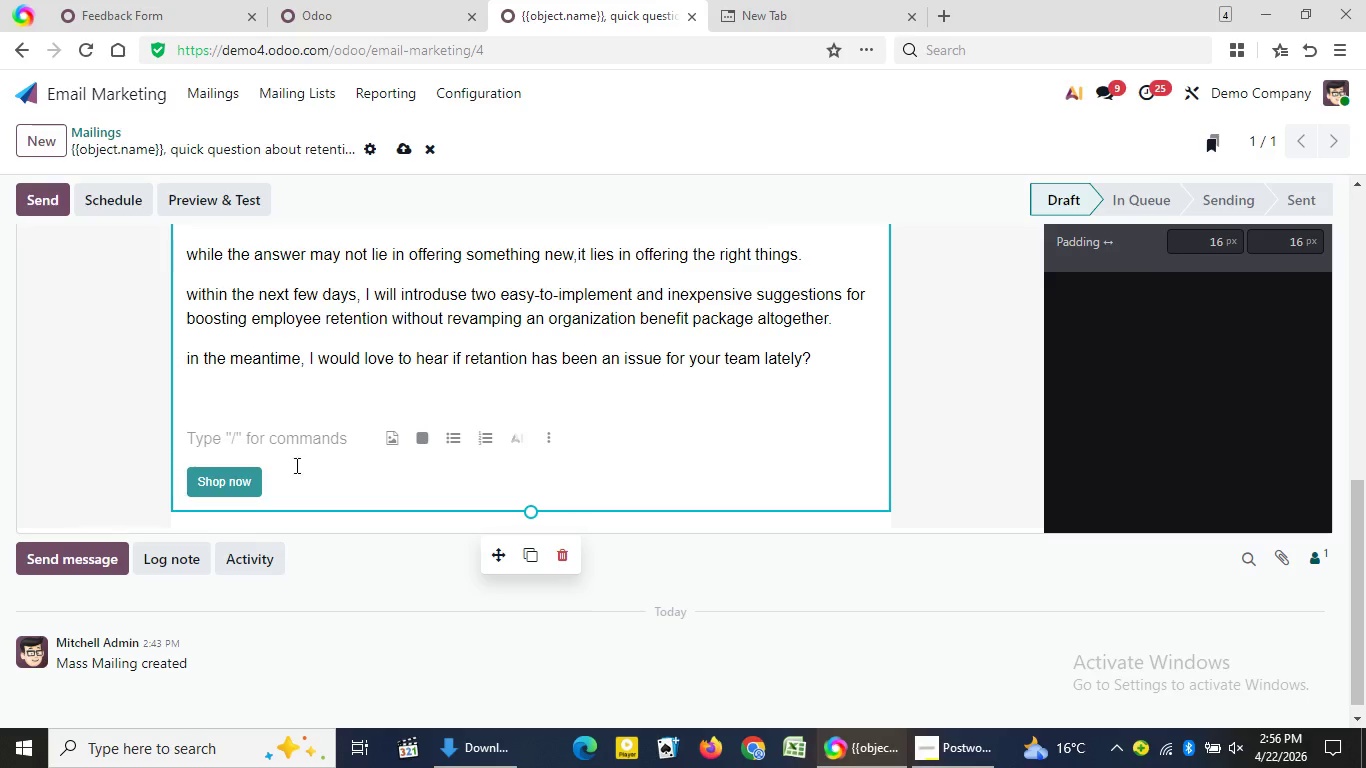 
key(Control+A)
 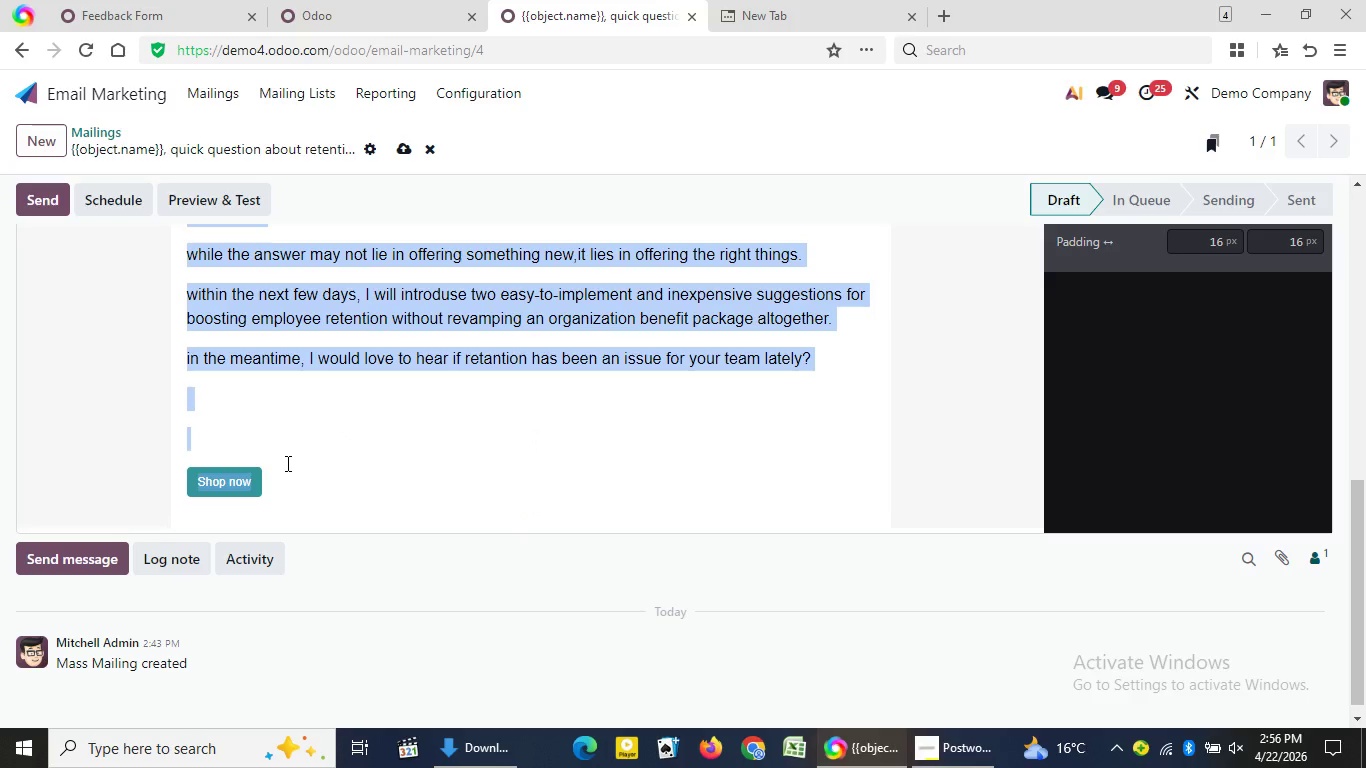 
hold_key(key=C, duration=0.33)
 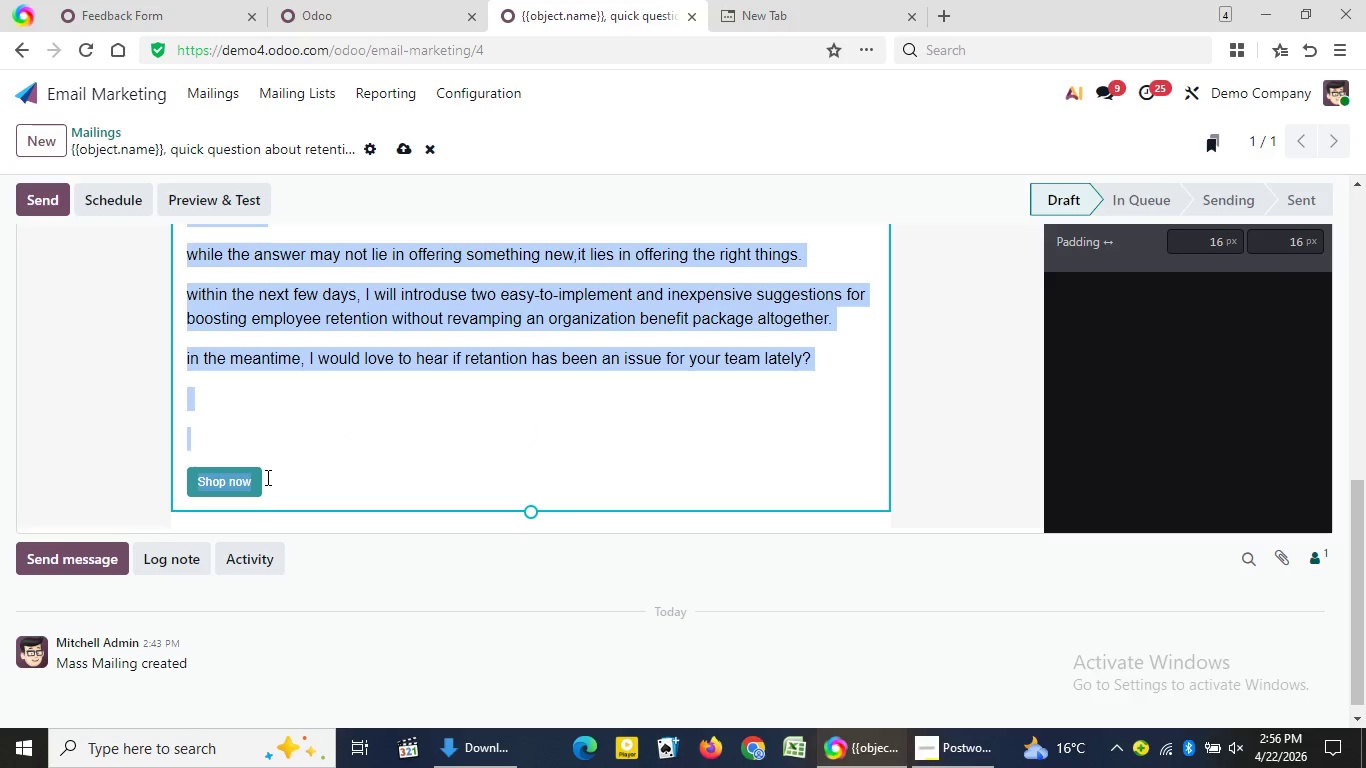 
left_click([266, 477])
 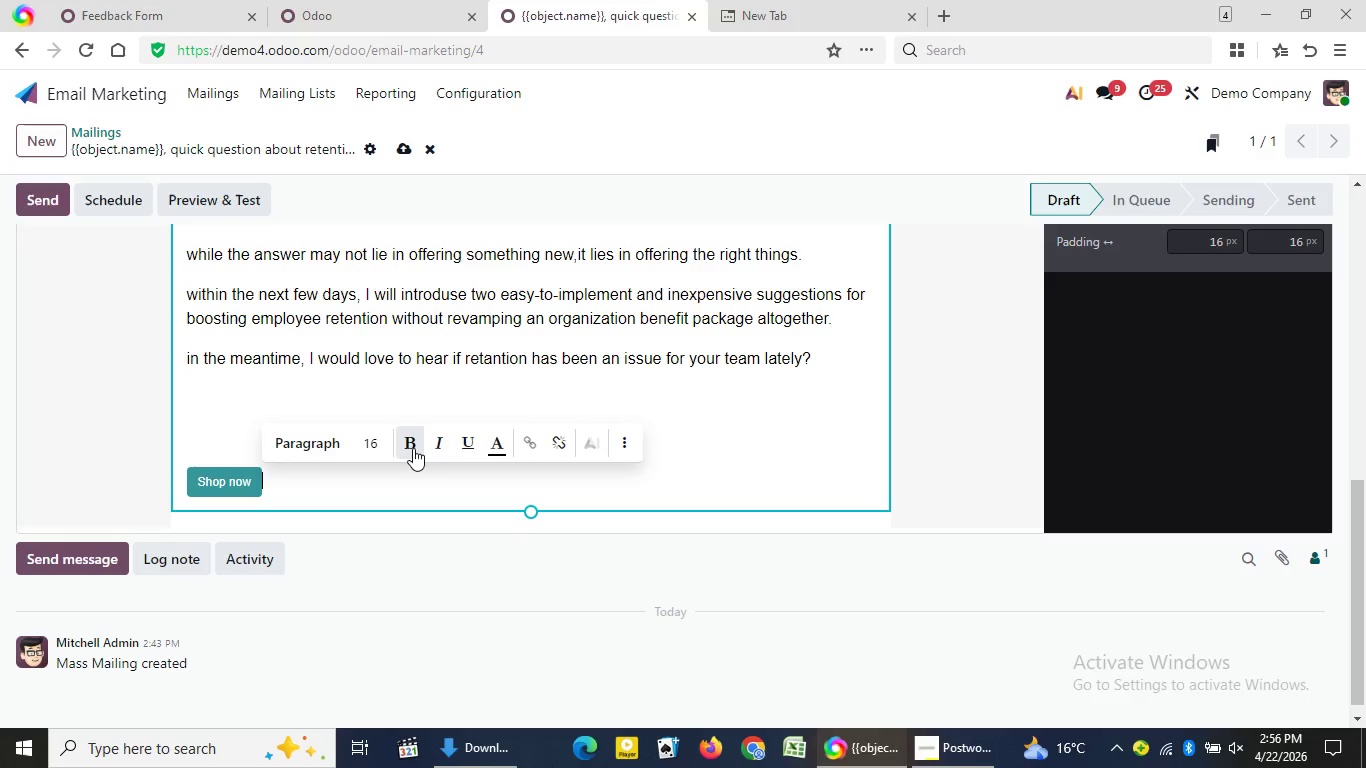 
left_click([413, 448])
 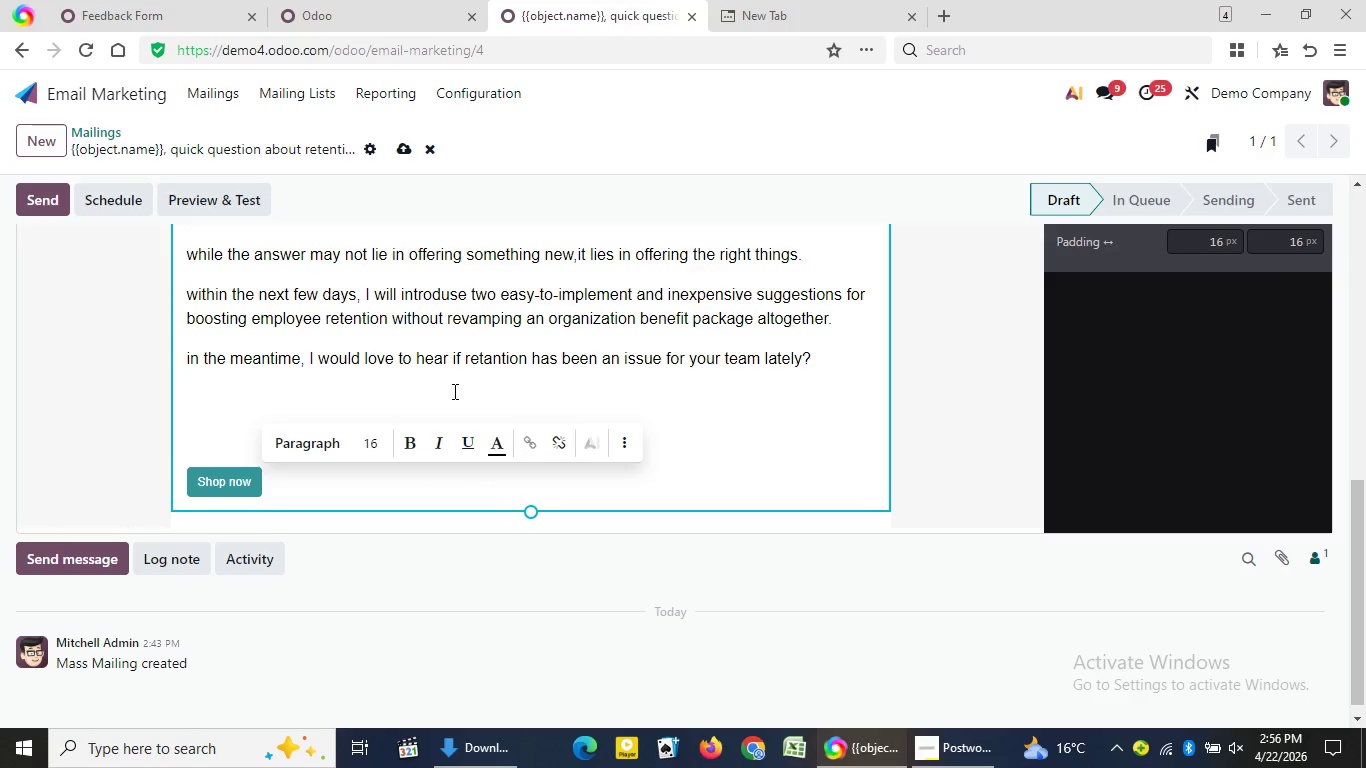 
left_click([453, 391])
 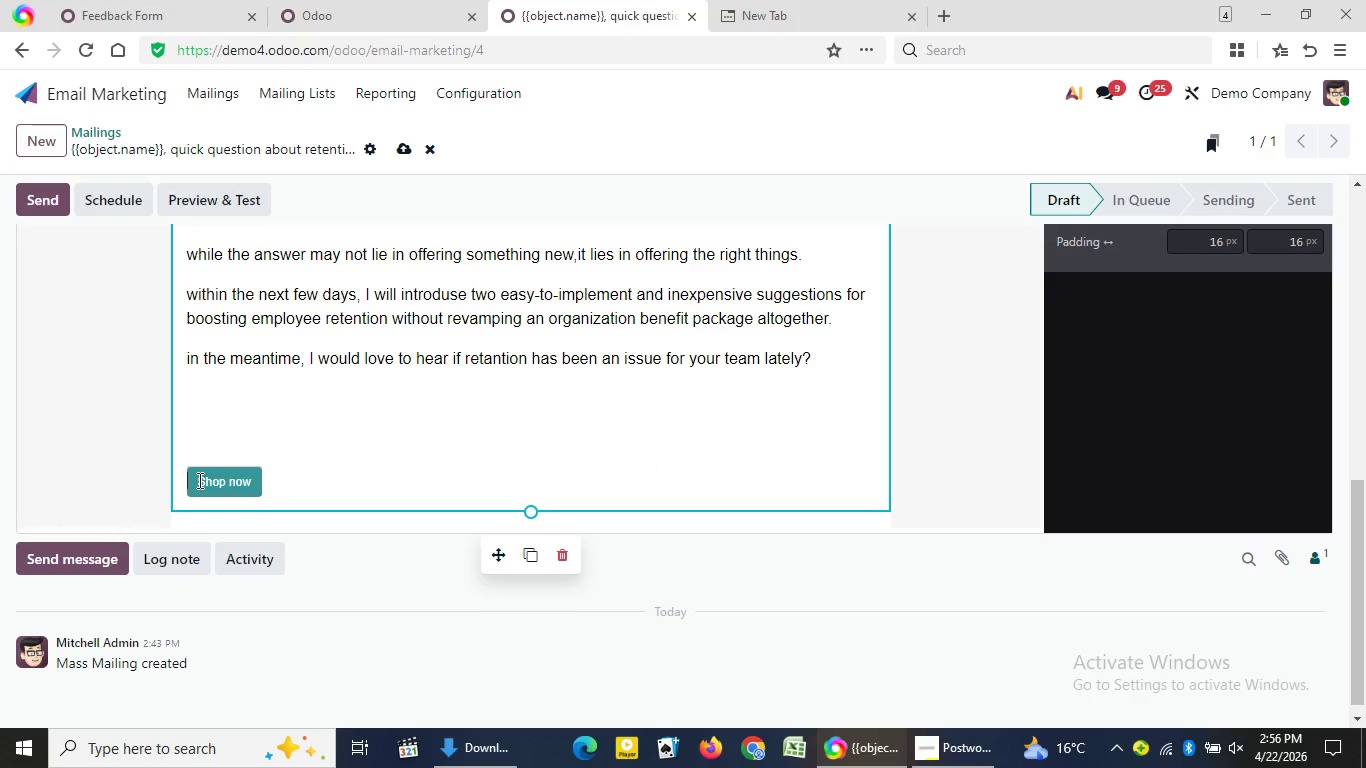 
left_click_drag(start_coordinate=[198, 480], to_coordinate=[299, 484])
 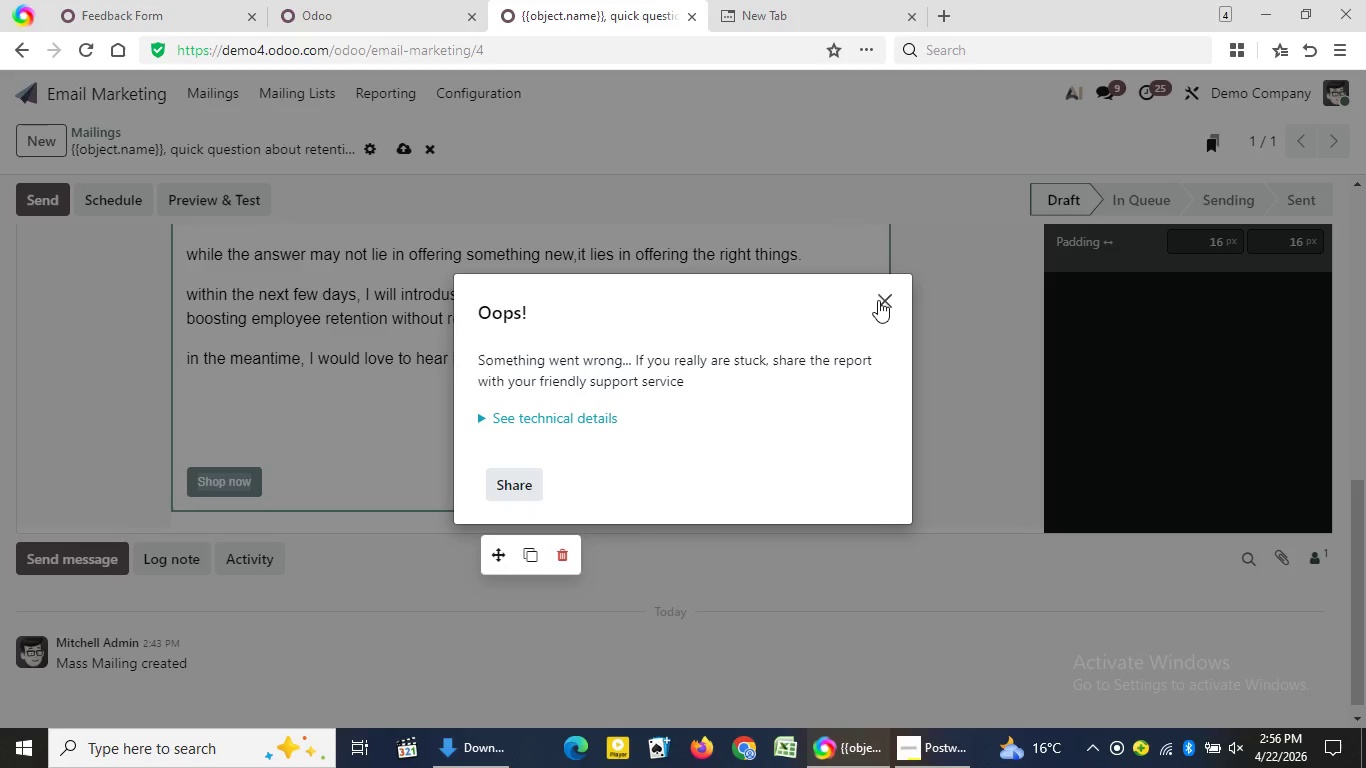 
left_click([878, 300])
 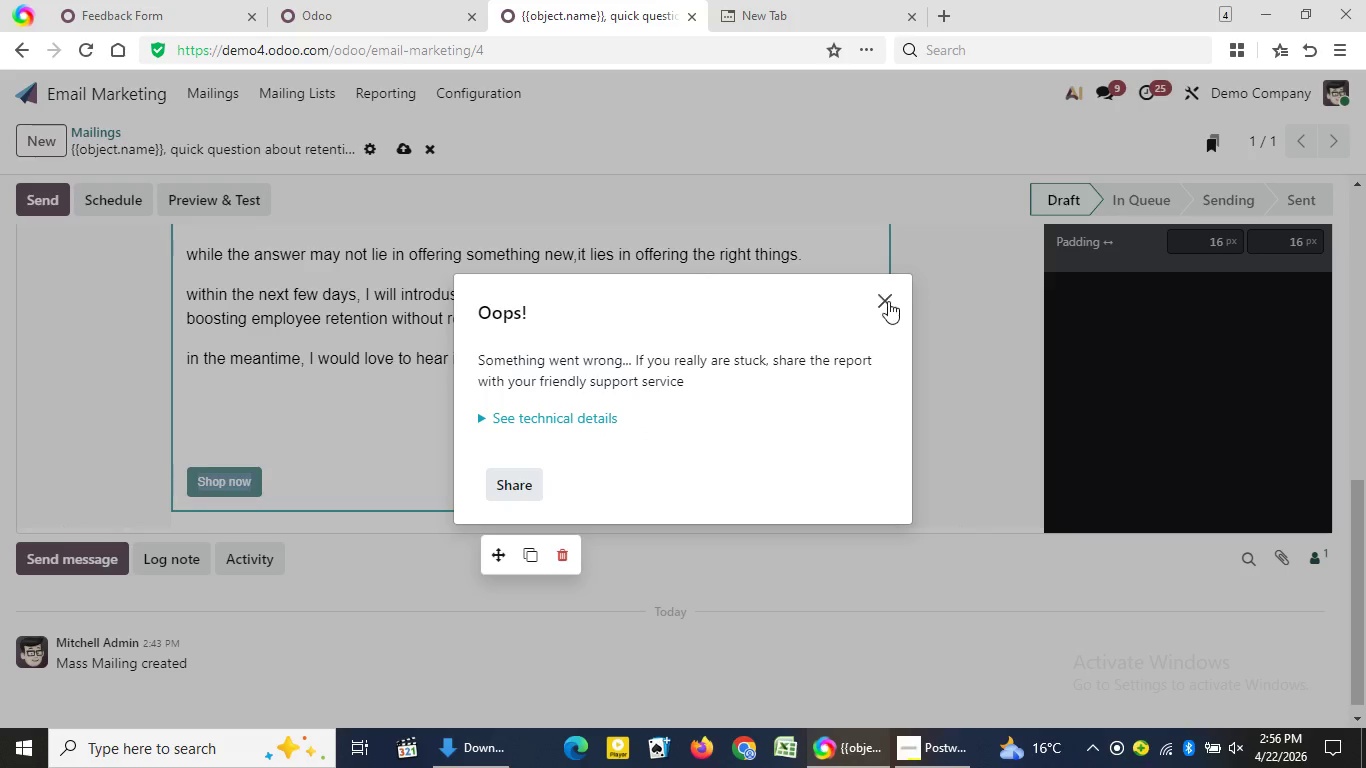 
left_click([884, 303])
 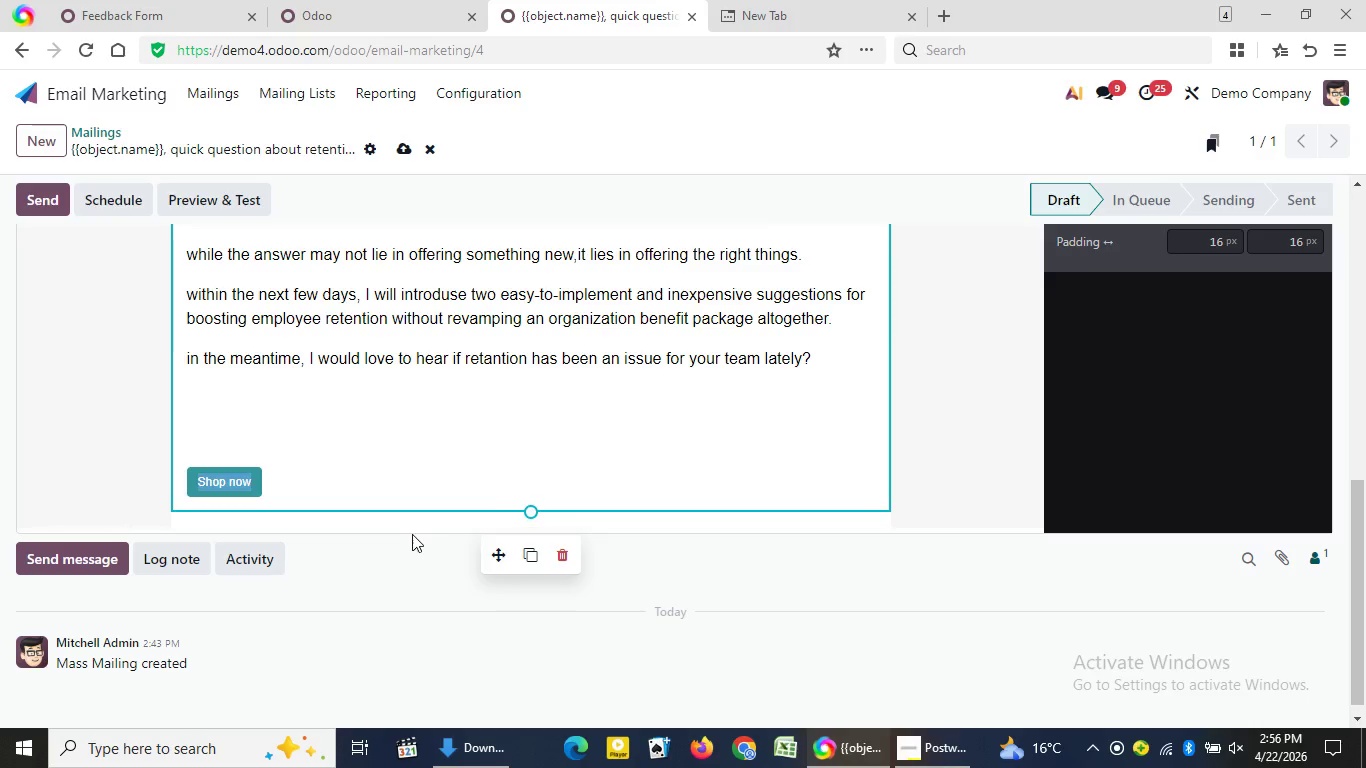 
key(Backspace)
 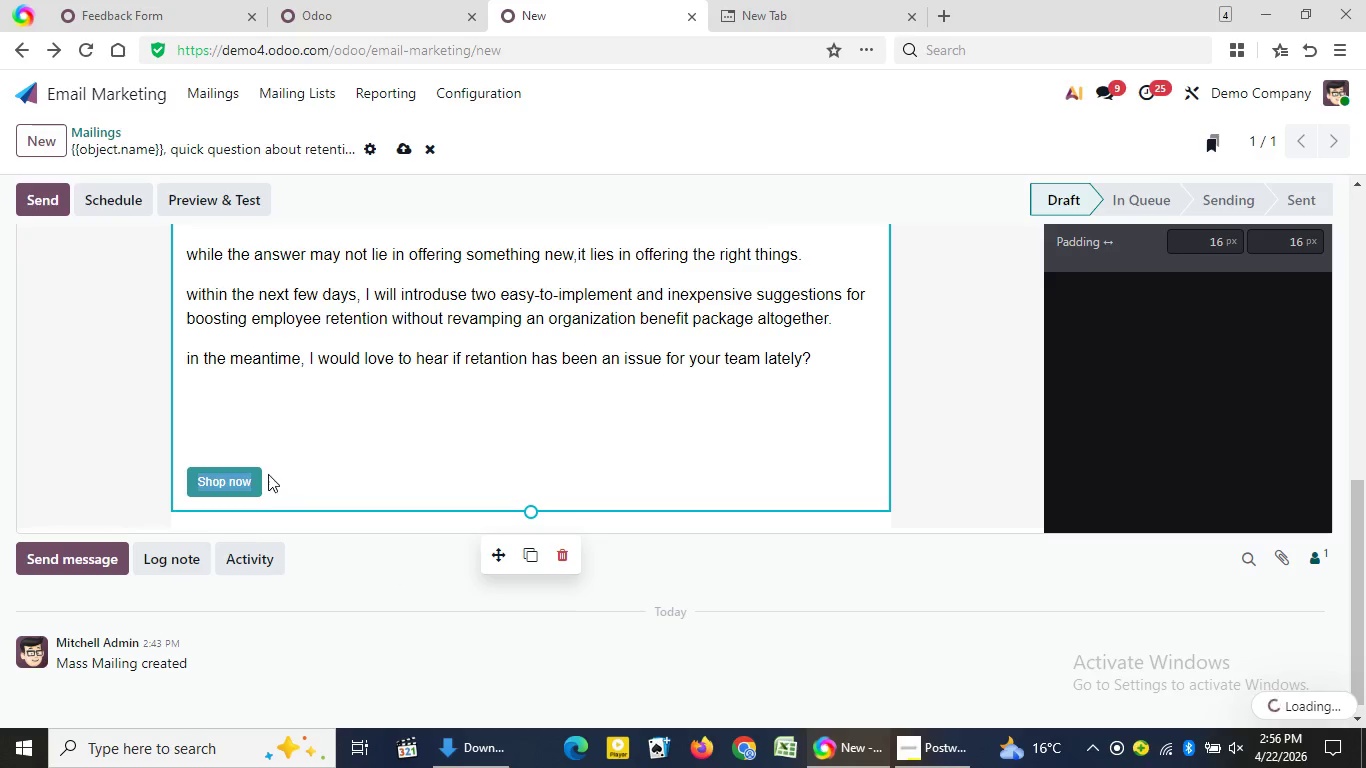 
left_click([404, 408])
 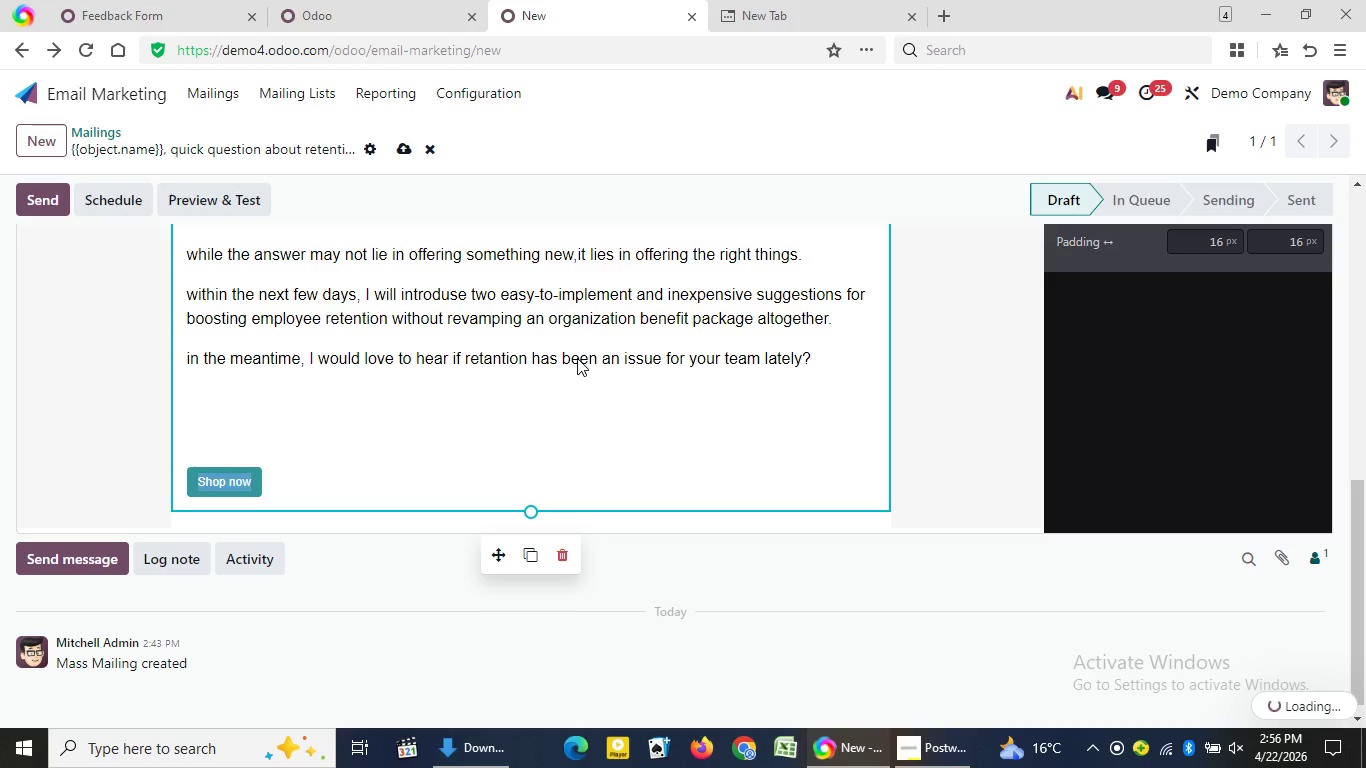 
left_click([577, 358])
 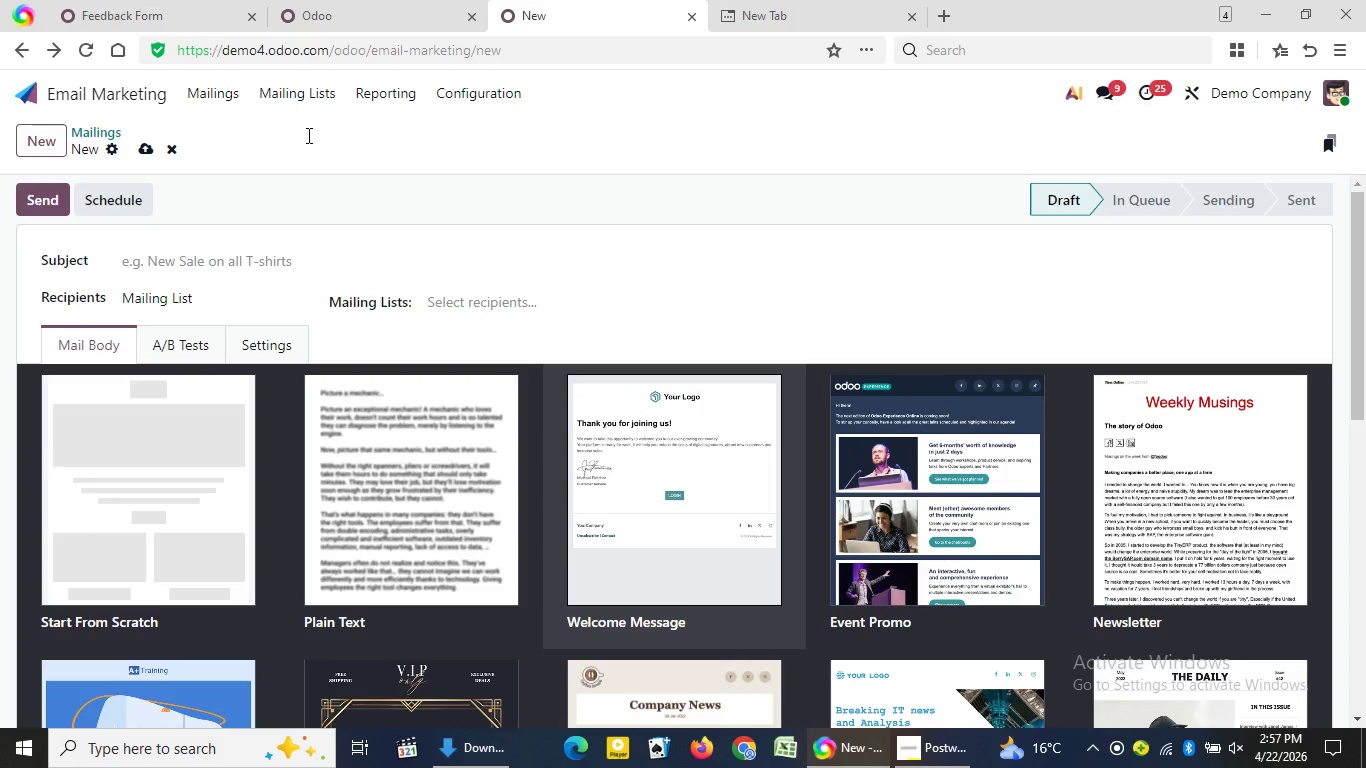 
wait(7.41)
 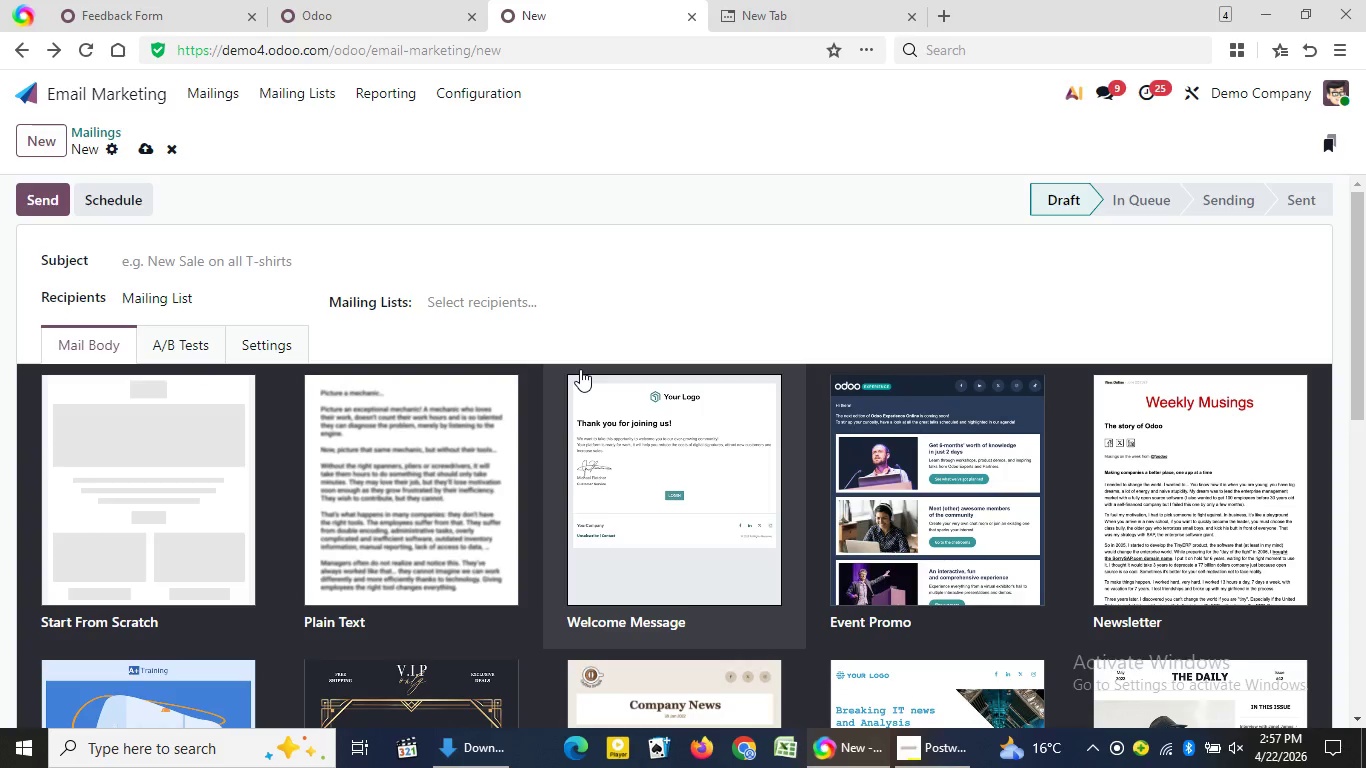 
scroll: coordinate [203, 348], scroll_direction: up, amount: 9.0
 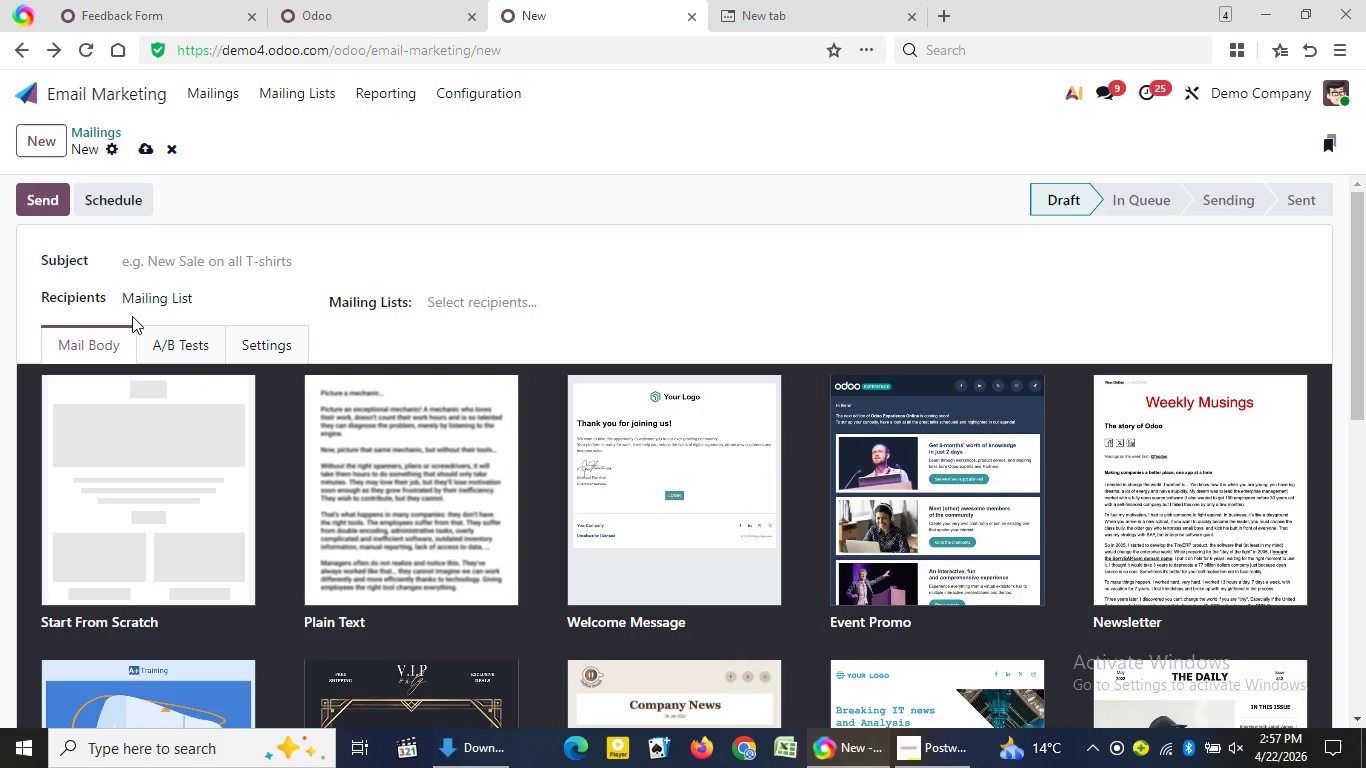 
left_click_drag(start_coordinate=[109, 468], to_coordinate=[109, 452])
 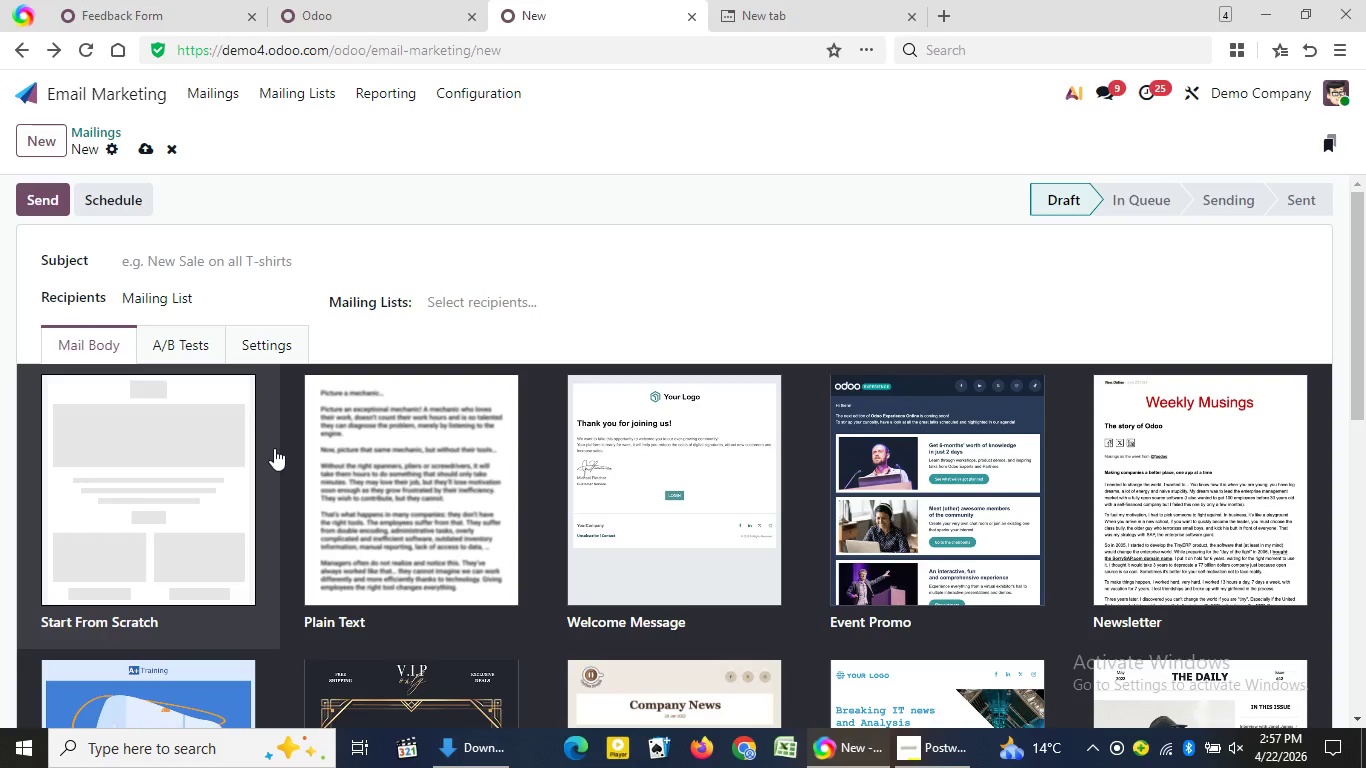 
left_click([61, 520])
 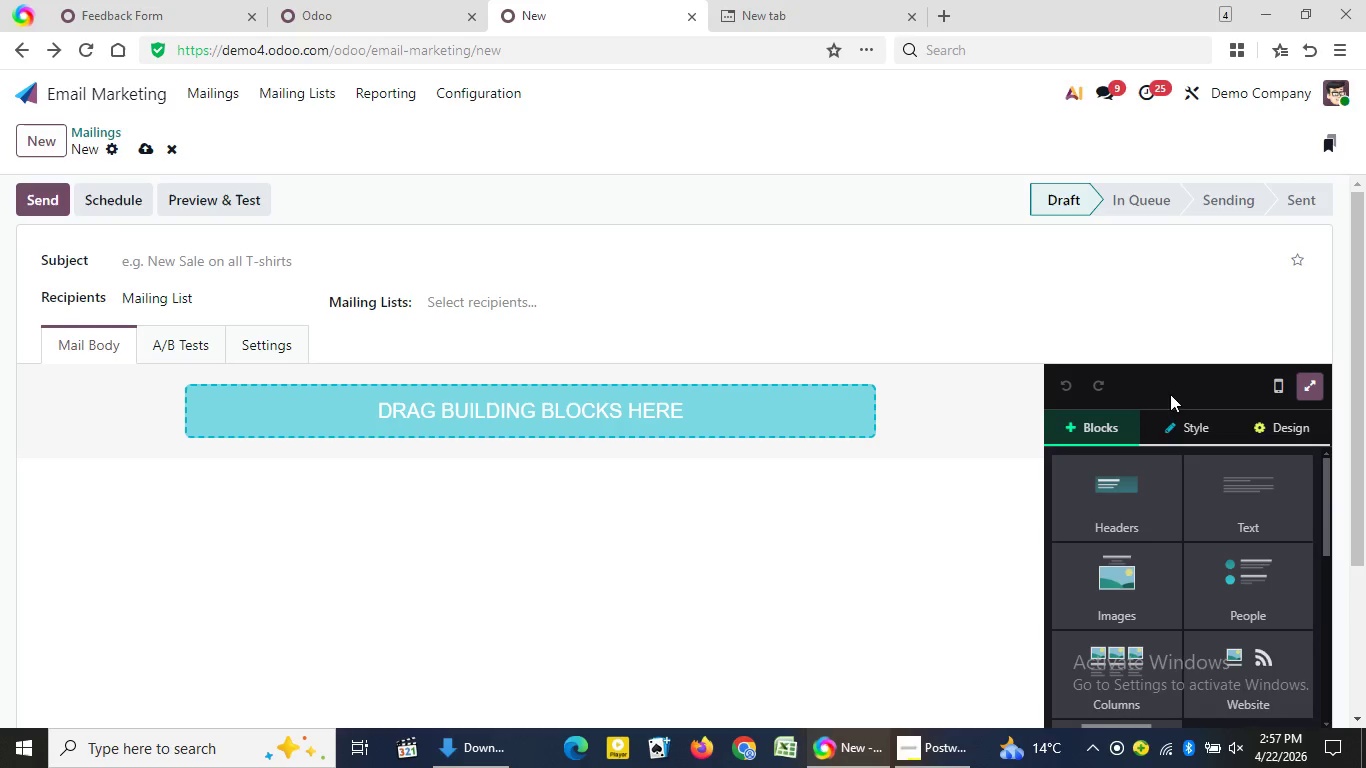 
left_click([1120, 606])
 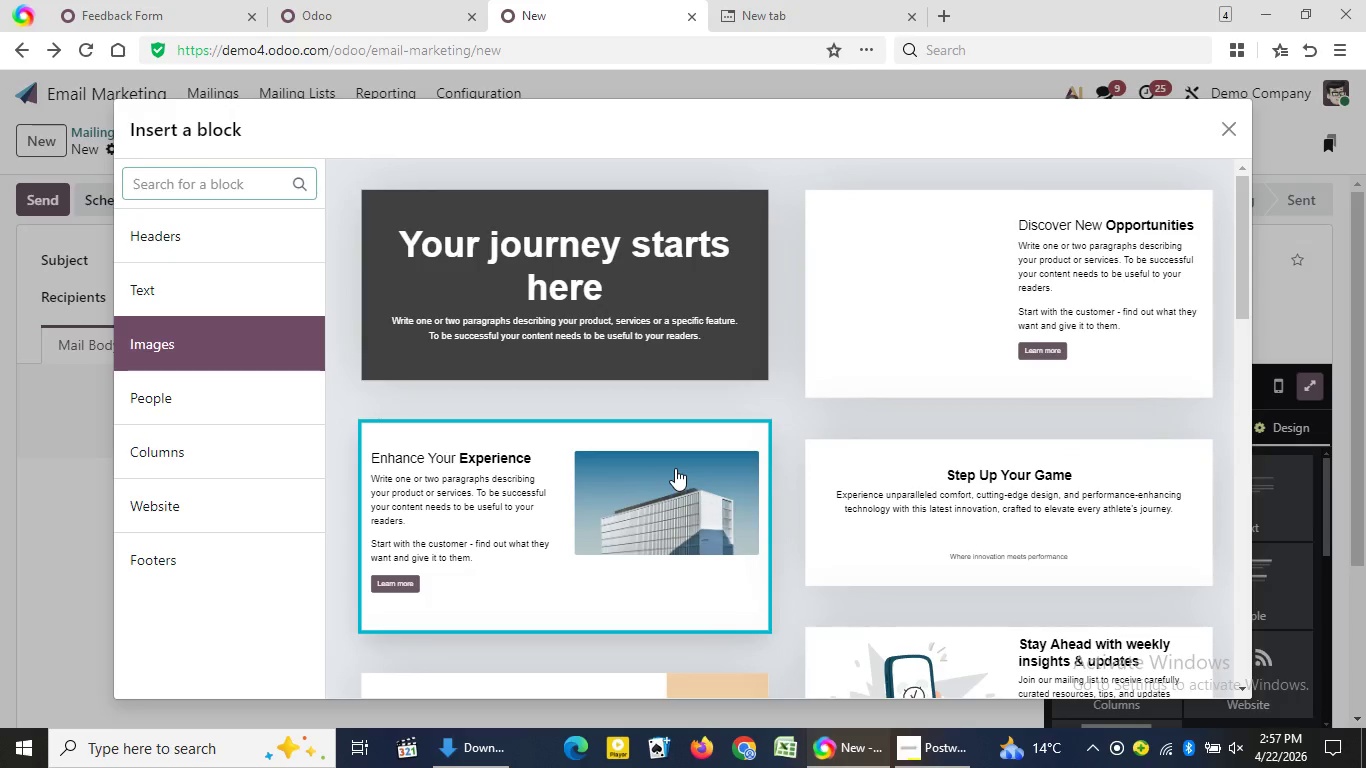 
scroll: coordinate [671, 473], scroll_direction: down, amount: 1.0
 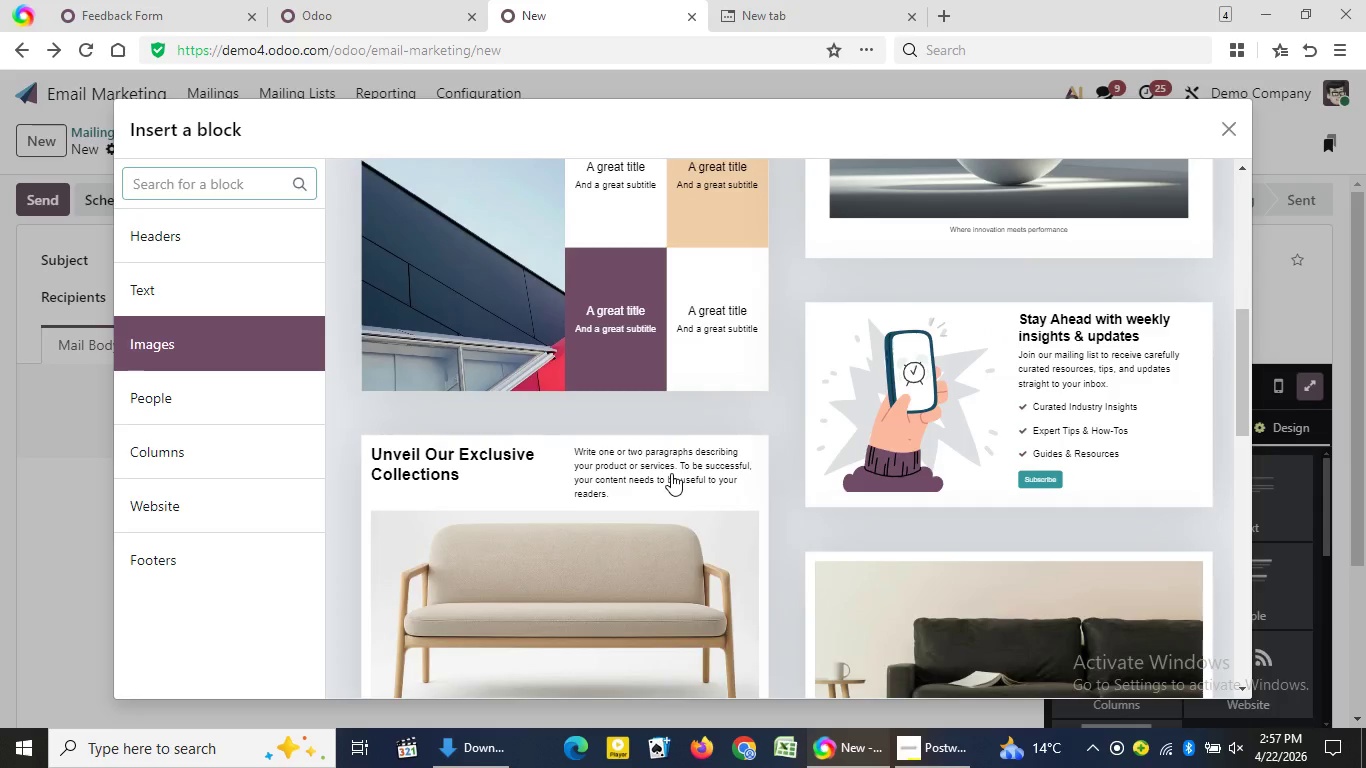 
left_click([636, 337])
 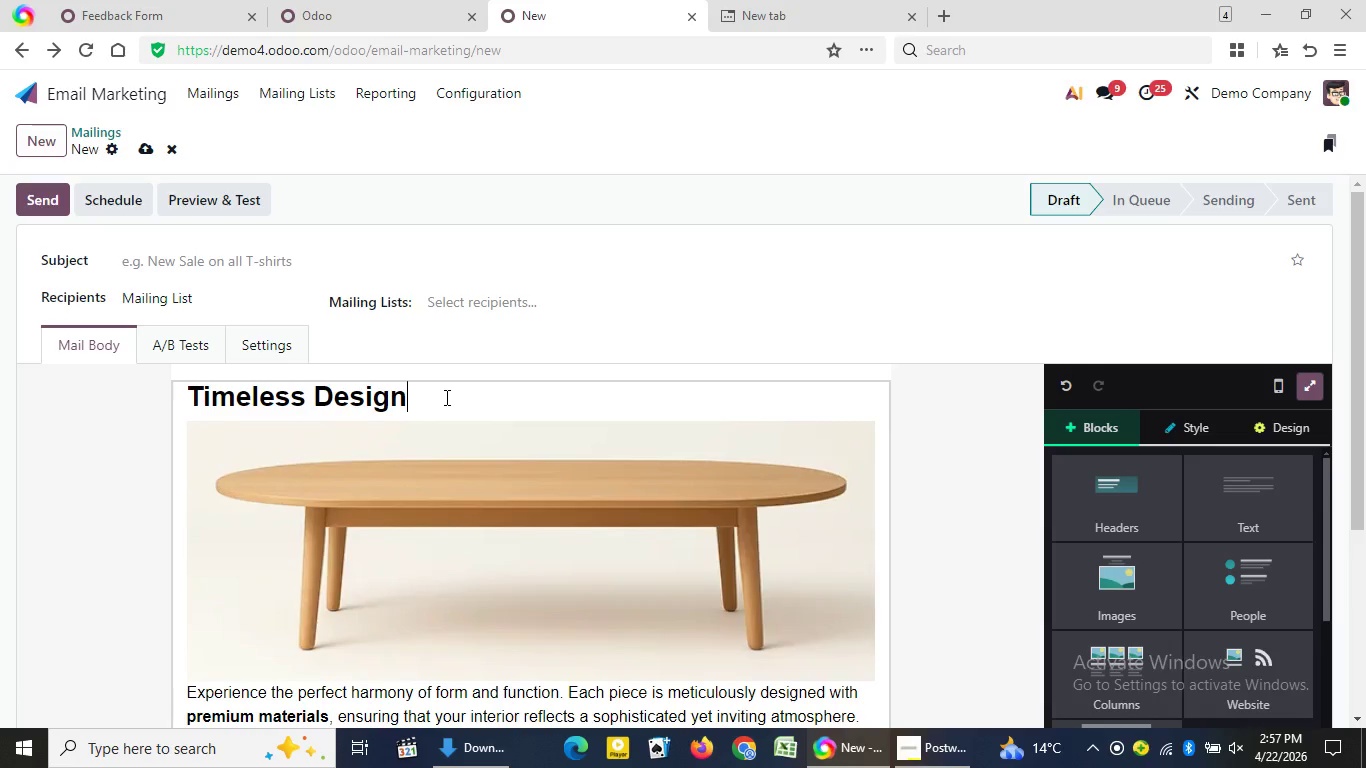 
key(Backspace)
 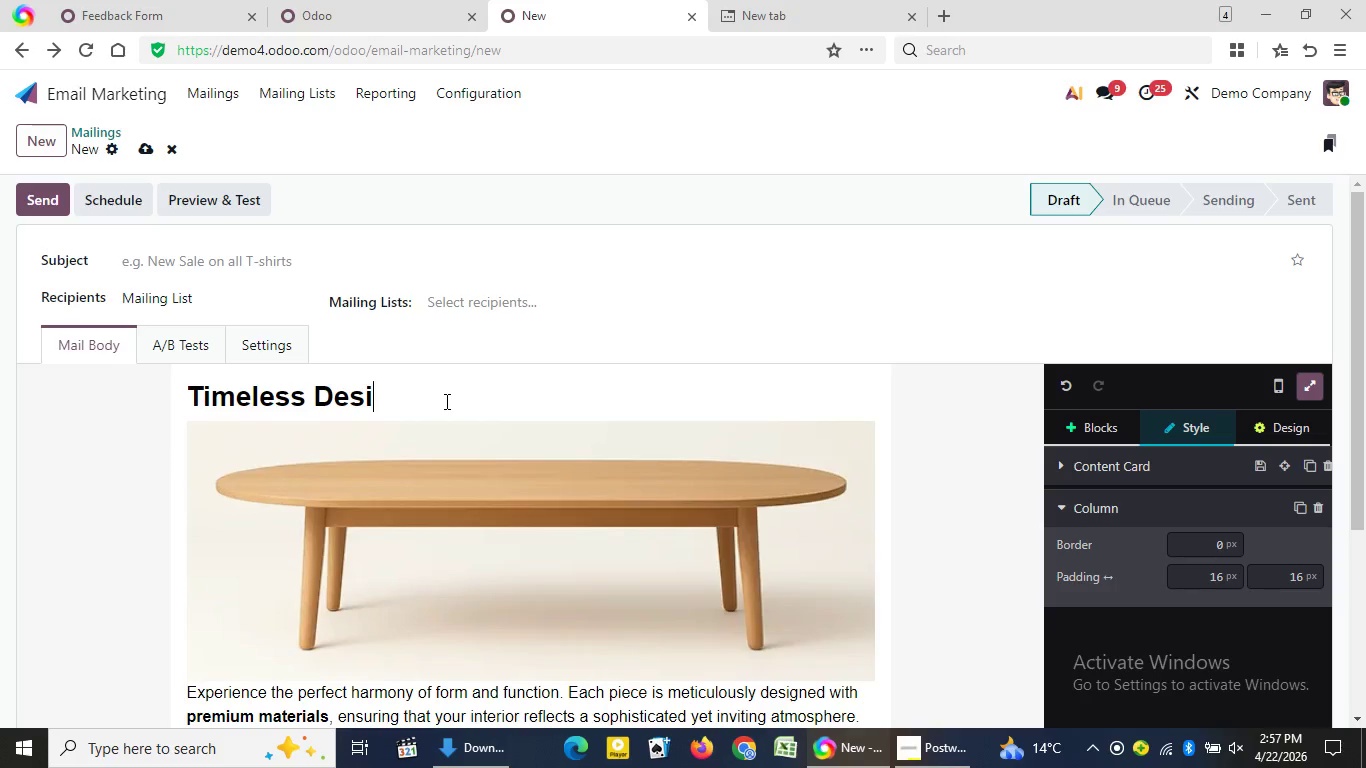 
key(Backspace)
 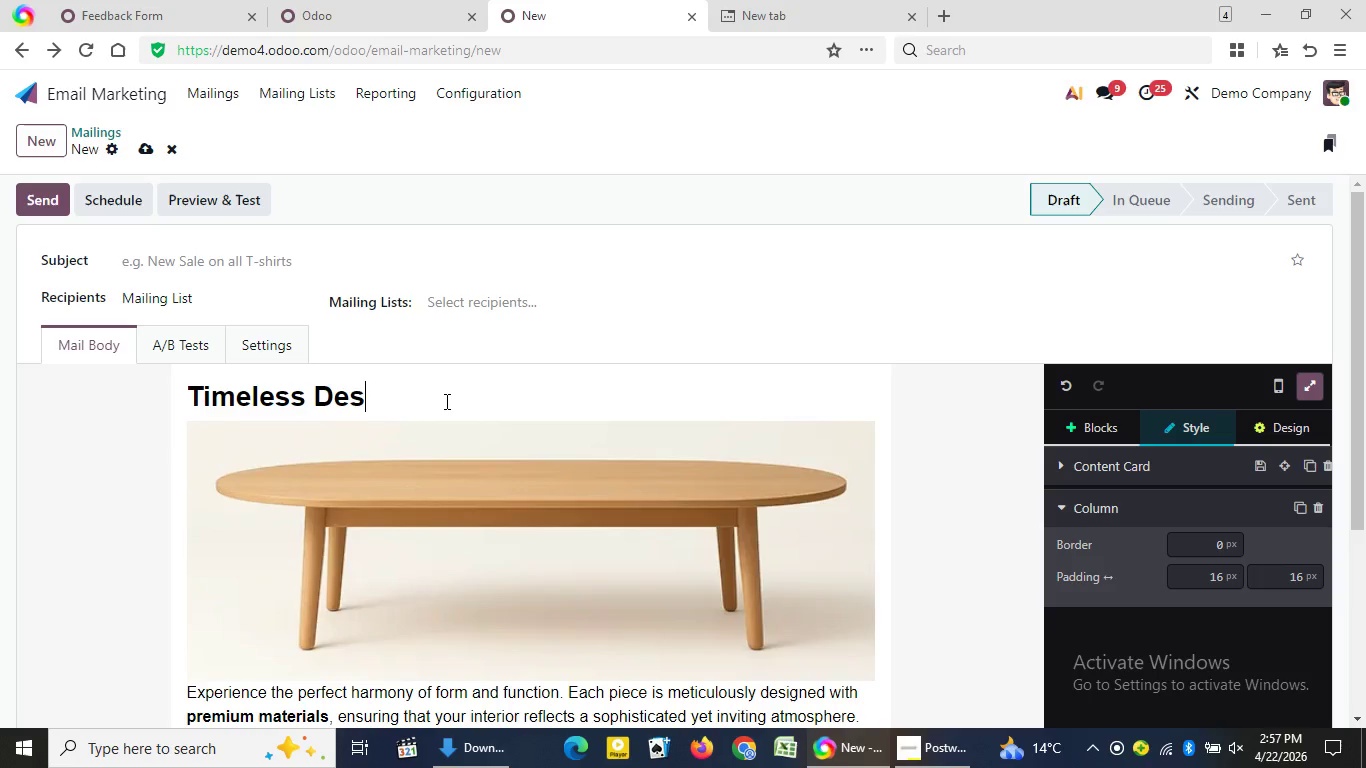 
key(Backspace)
 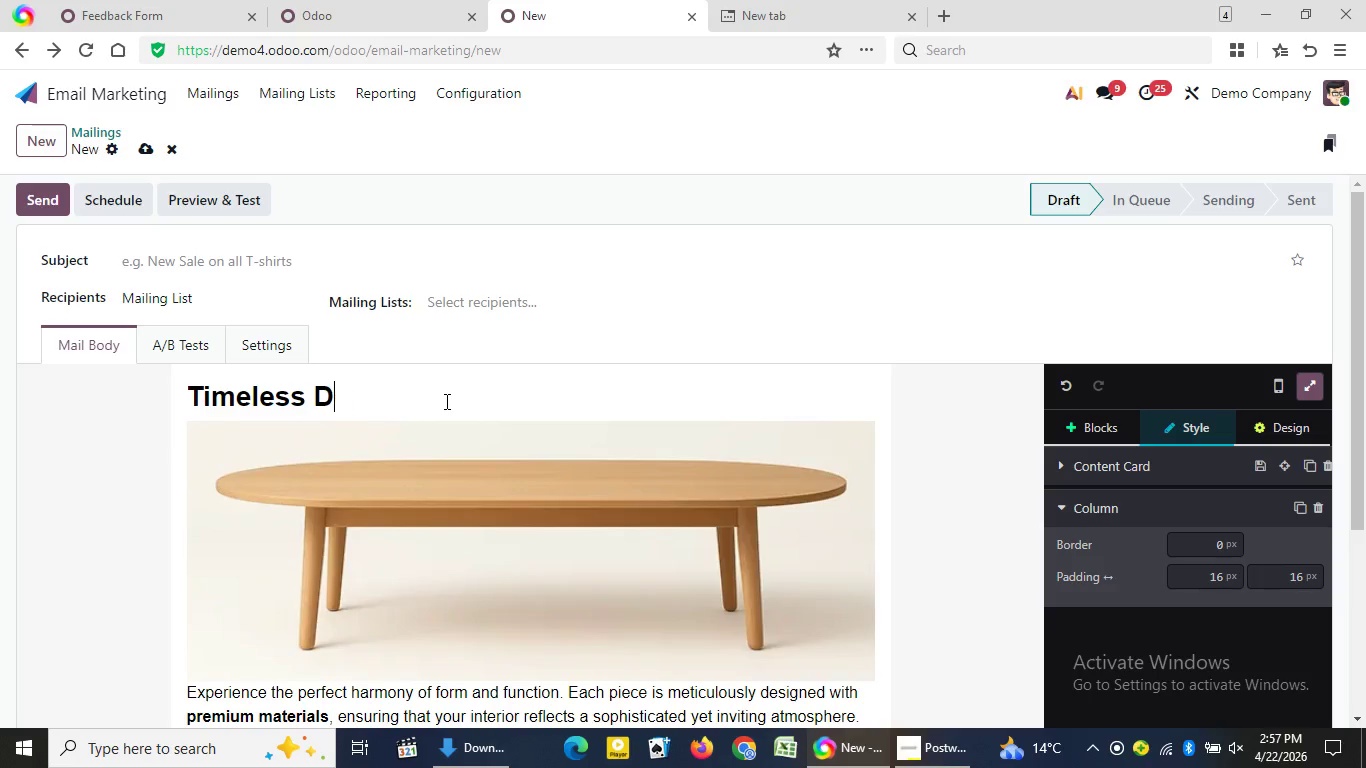 
key(Backspace)
 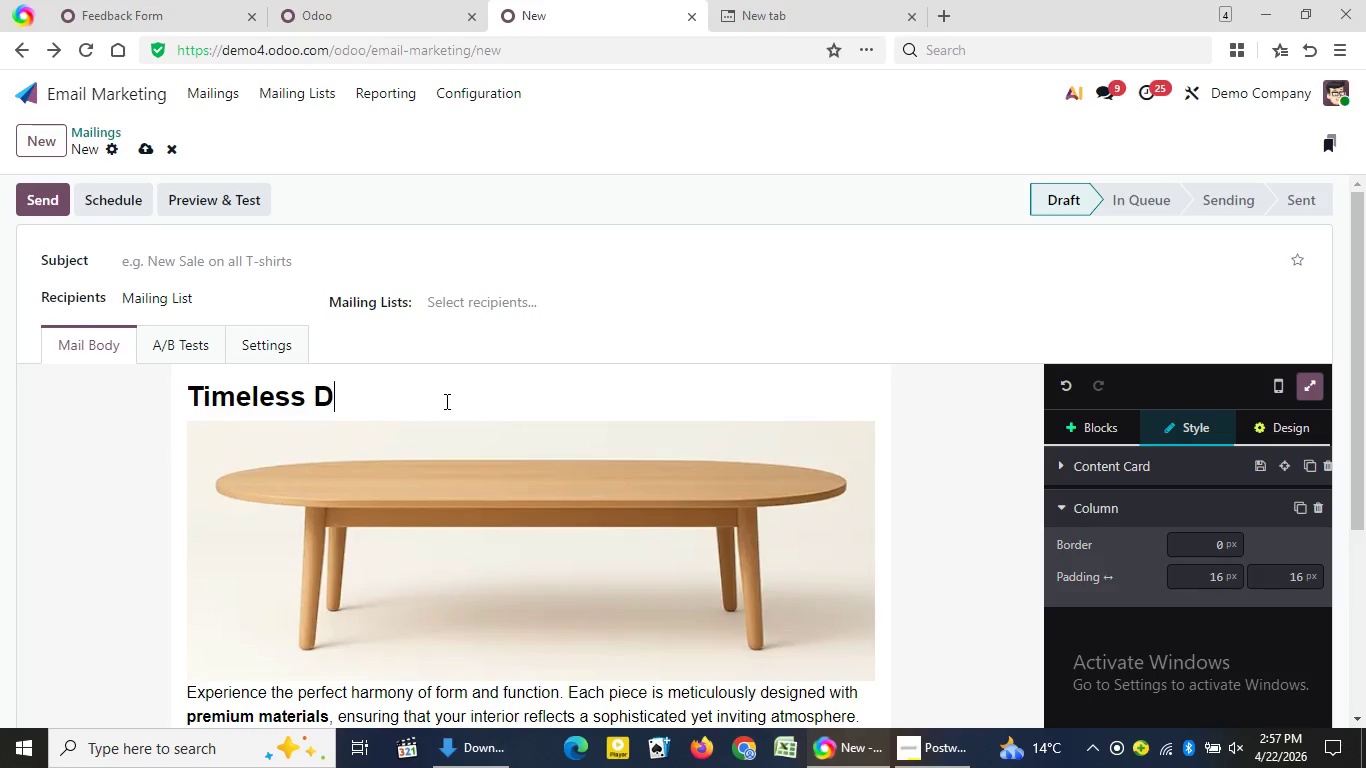 
key(Backspace)
 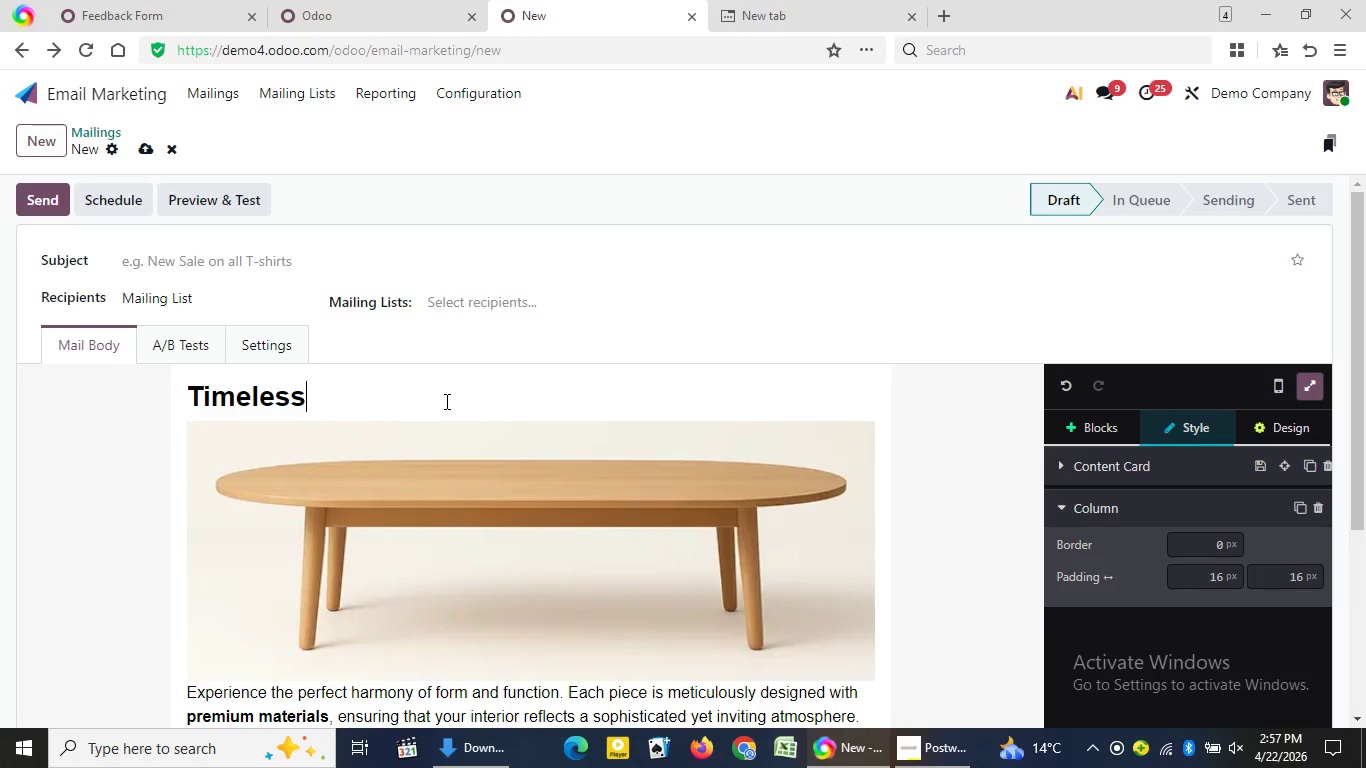 
key(Backspace)
 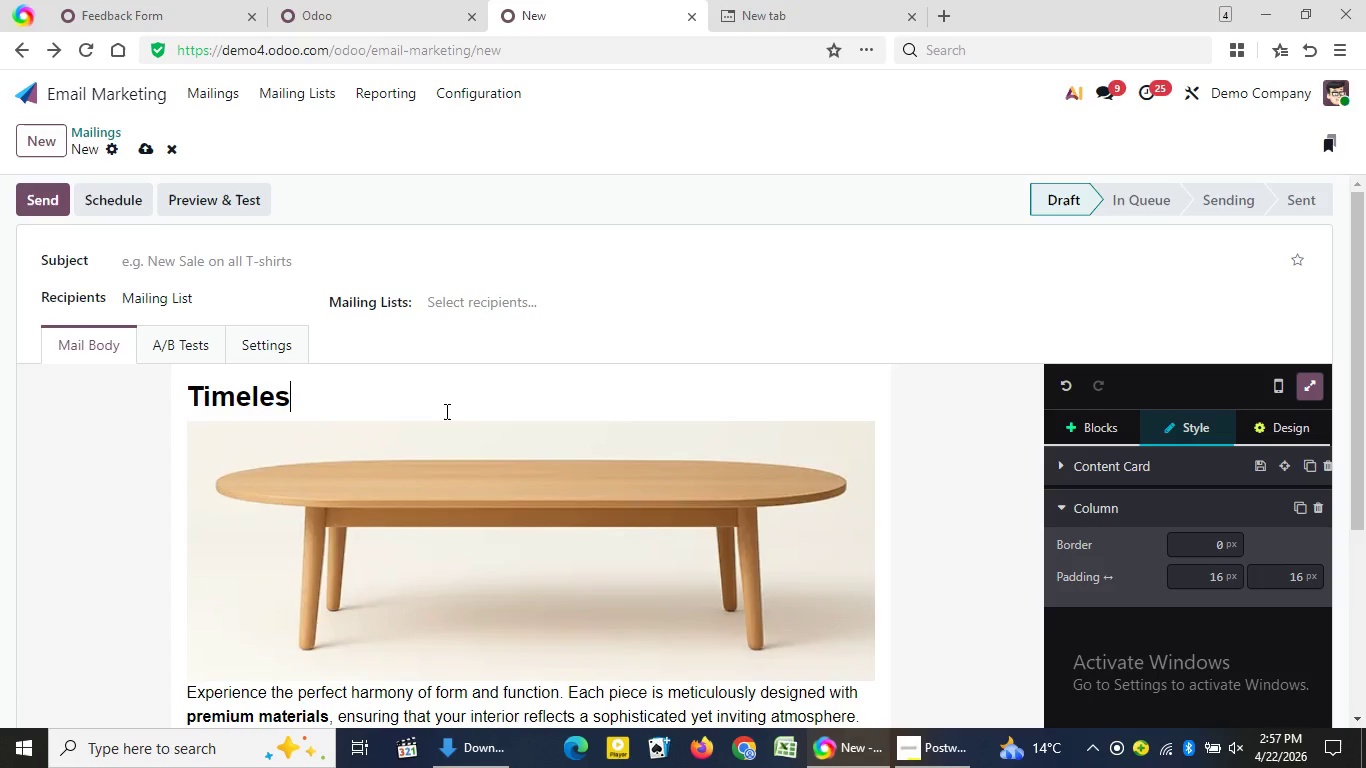 
key(Backspace)
 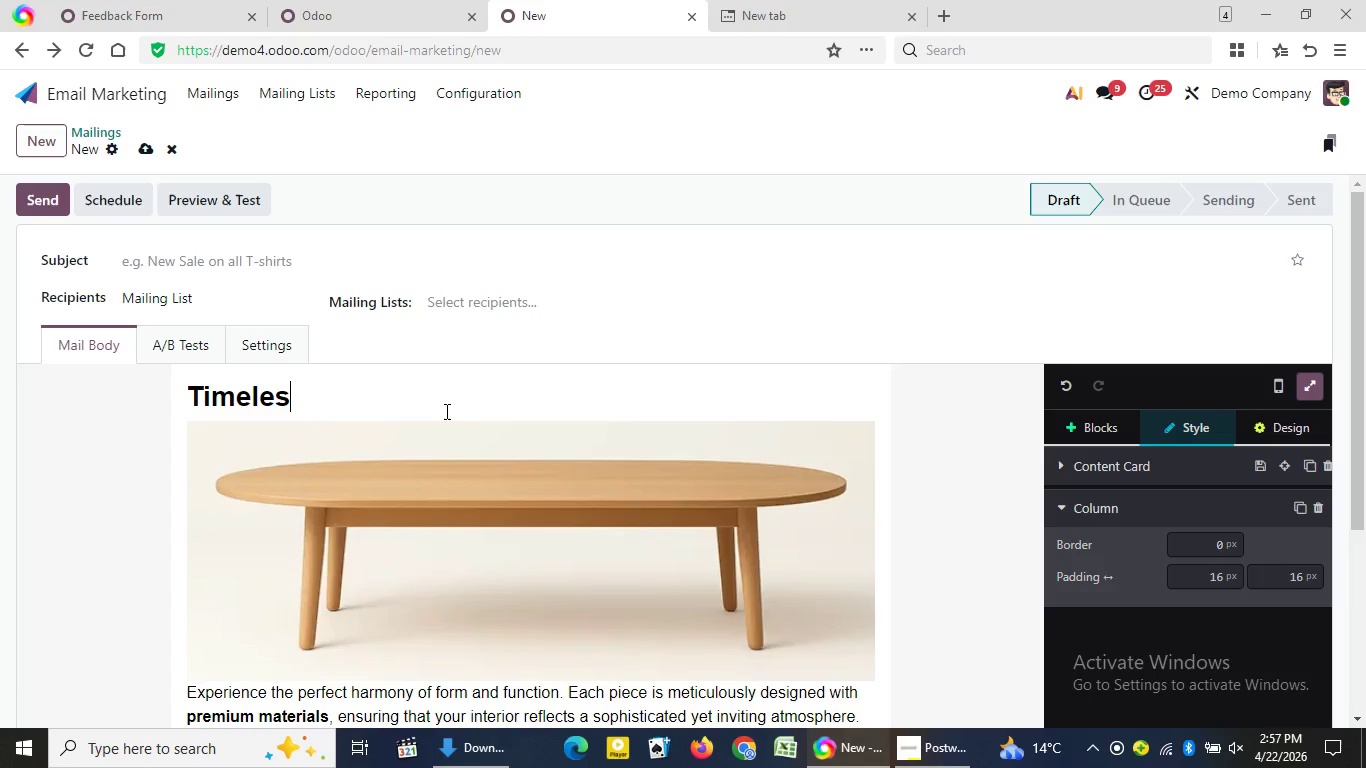 
key(Backspace)
 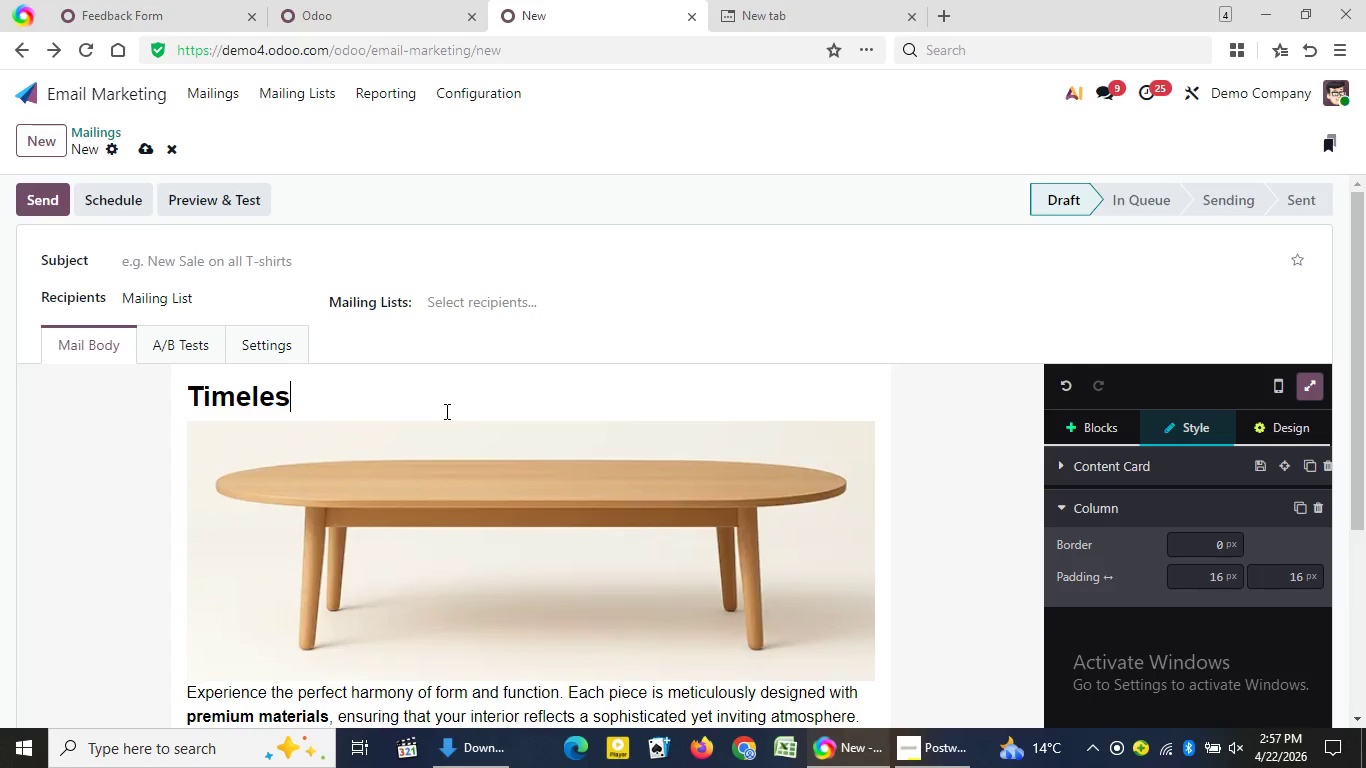 
key(Backspace)
 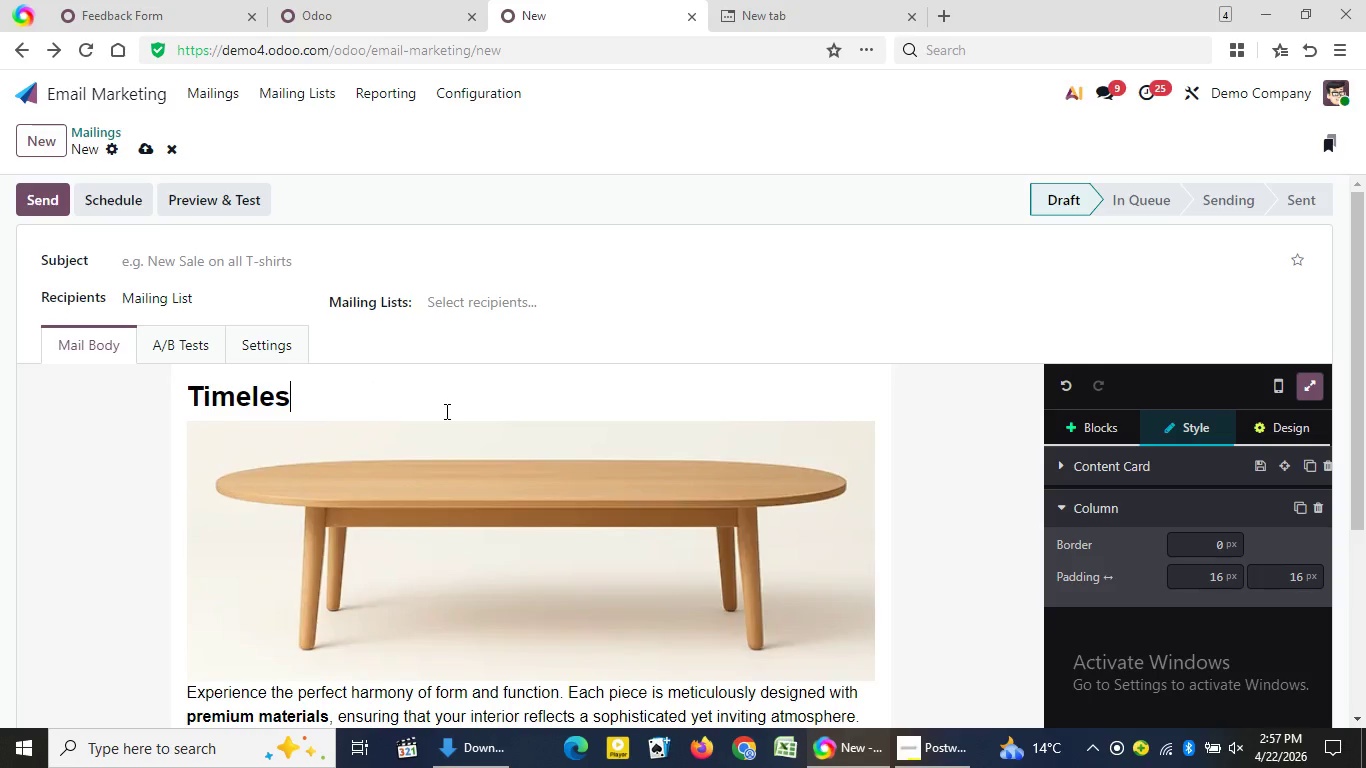 
key(Backspace)
 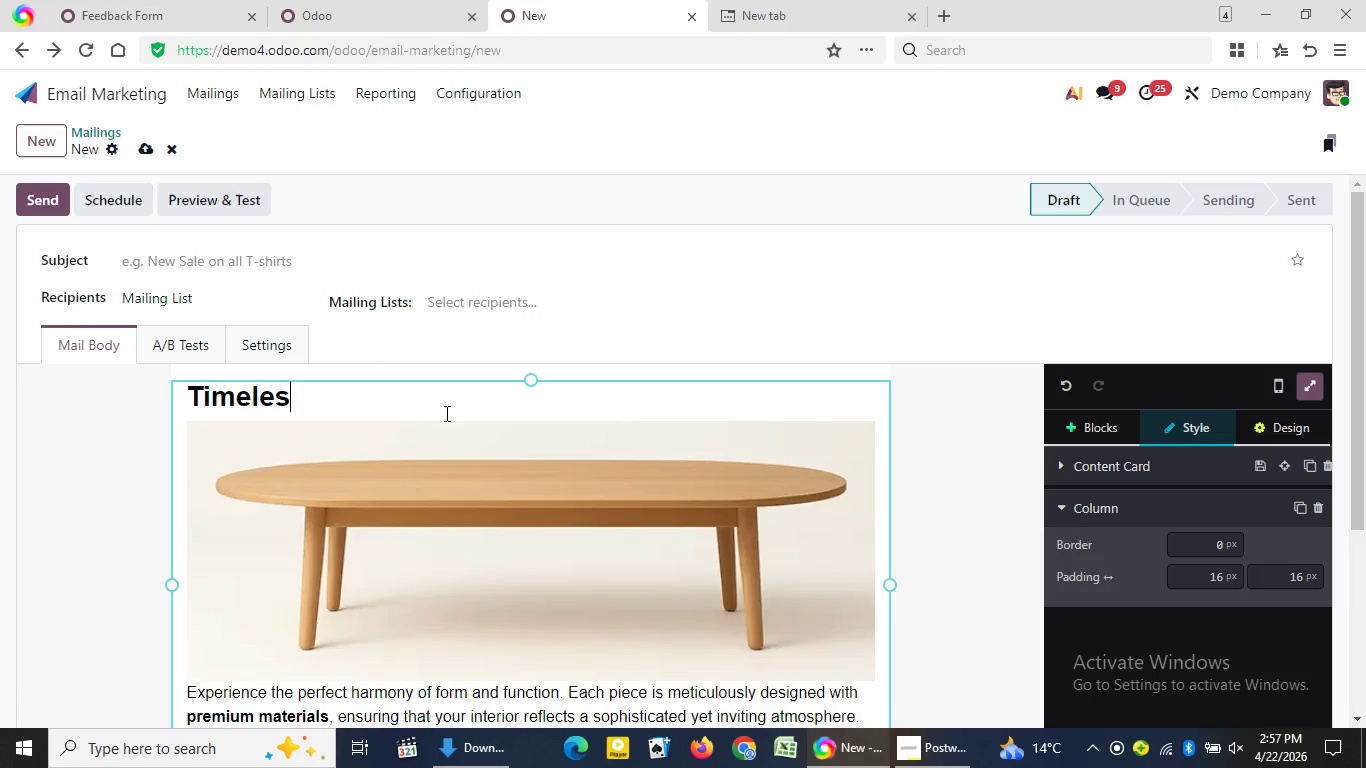 
key(Backspace)
 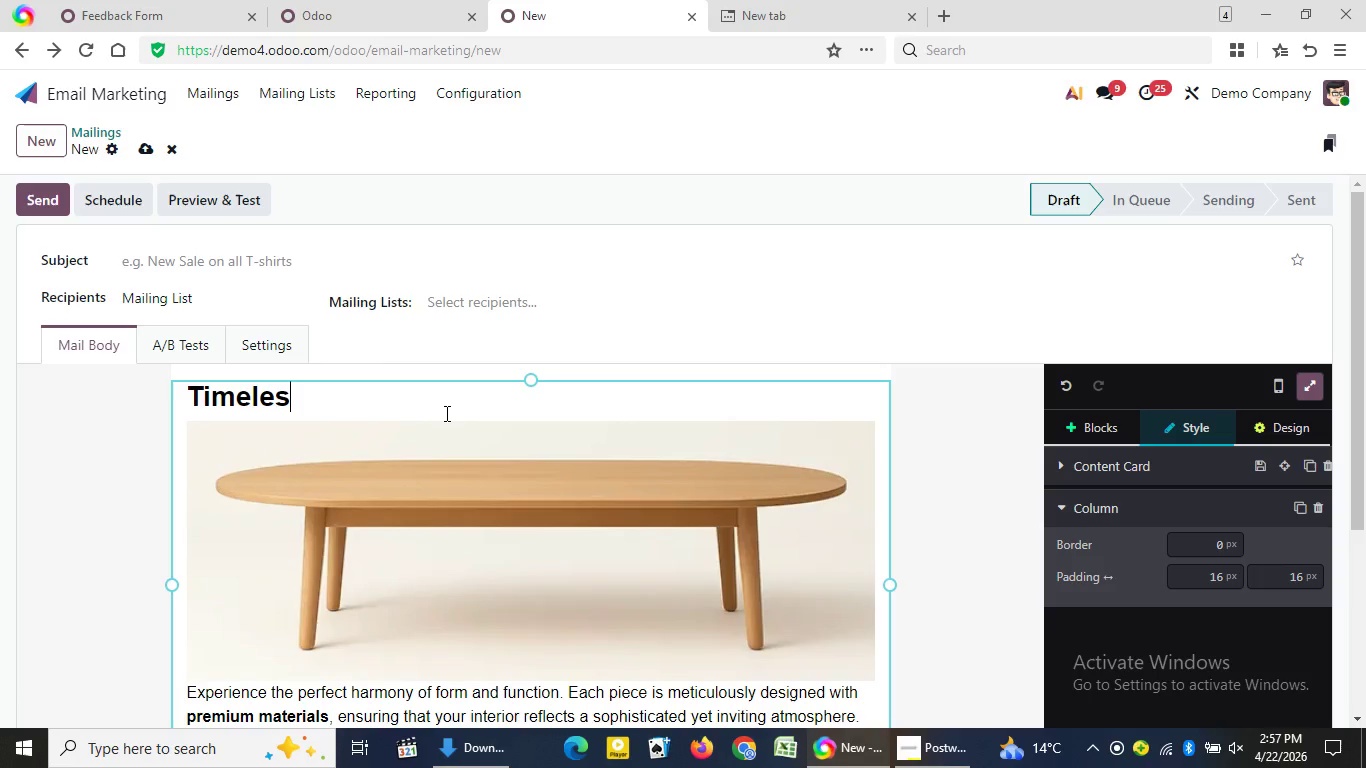 
key(Backspace)
 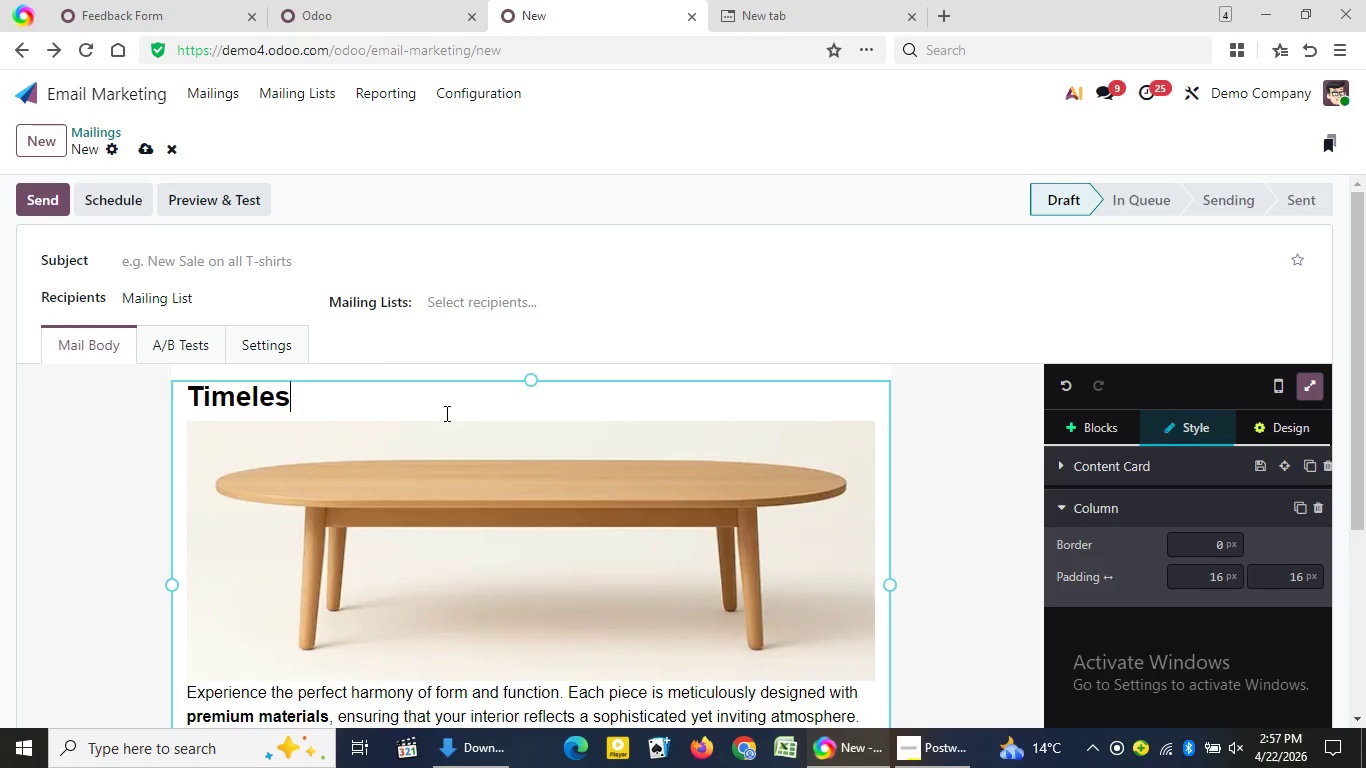 
key(Backspace)
 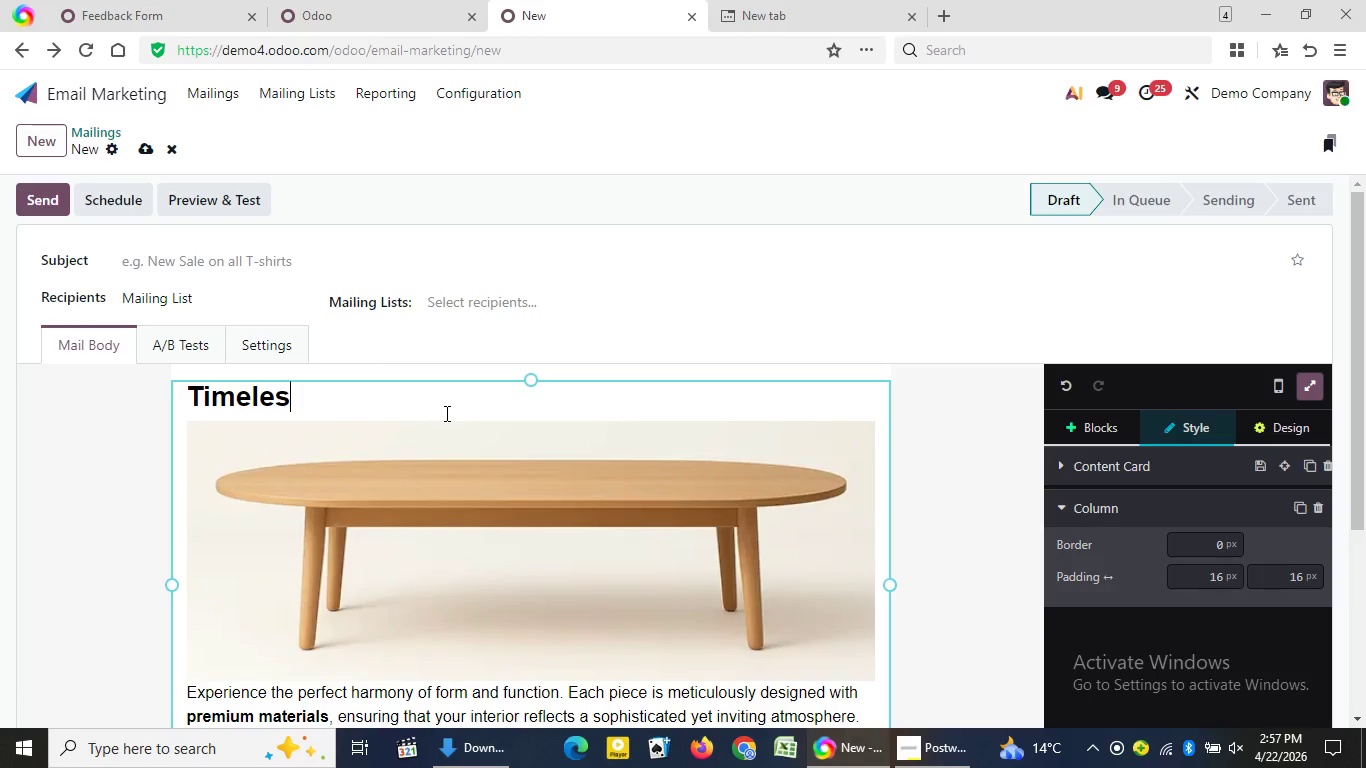 
key(Backspace)
 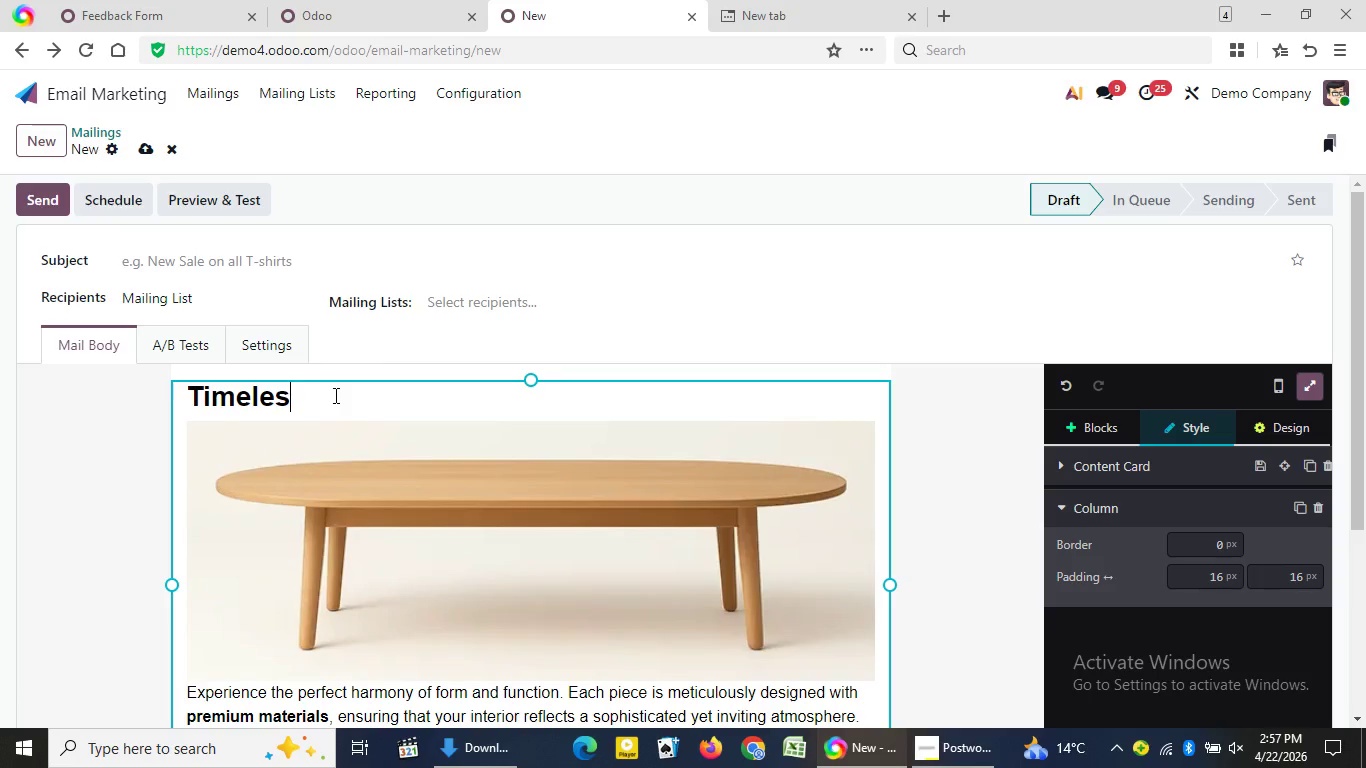 
left_click([334, 395])
 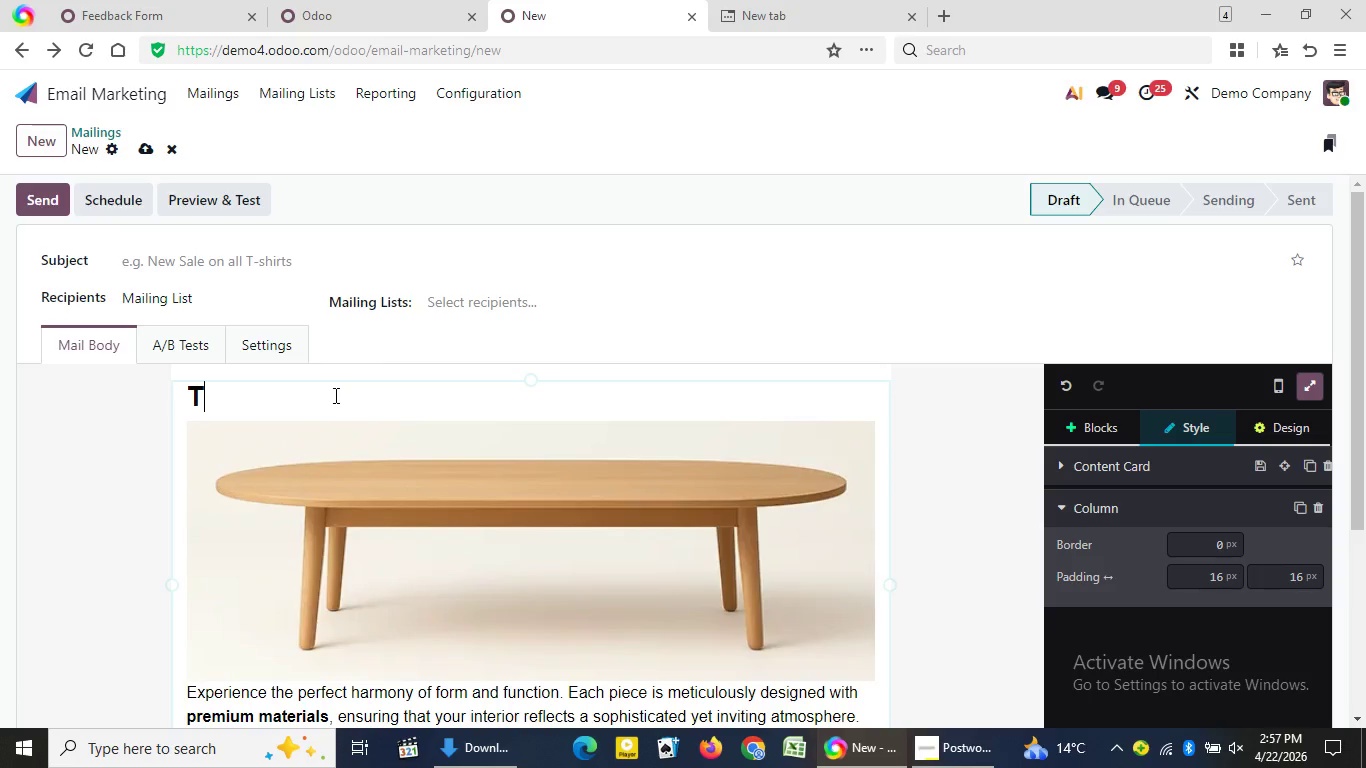 
key(Backspace)
 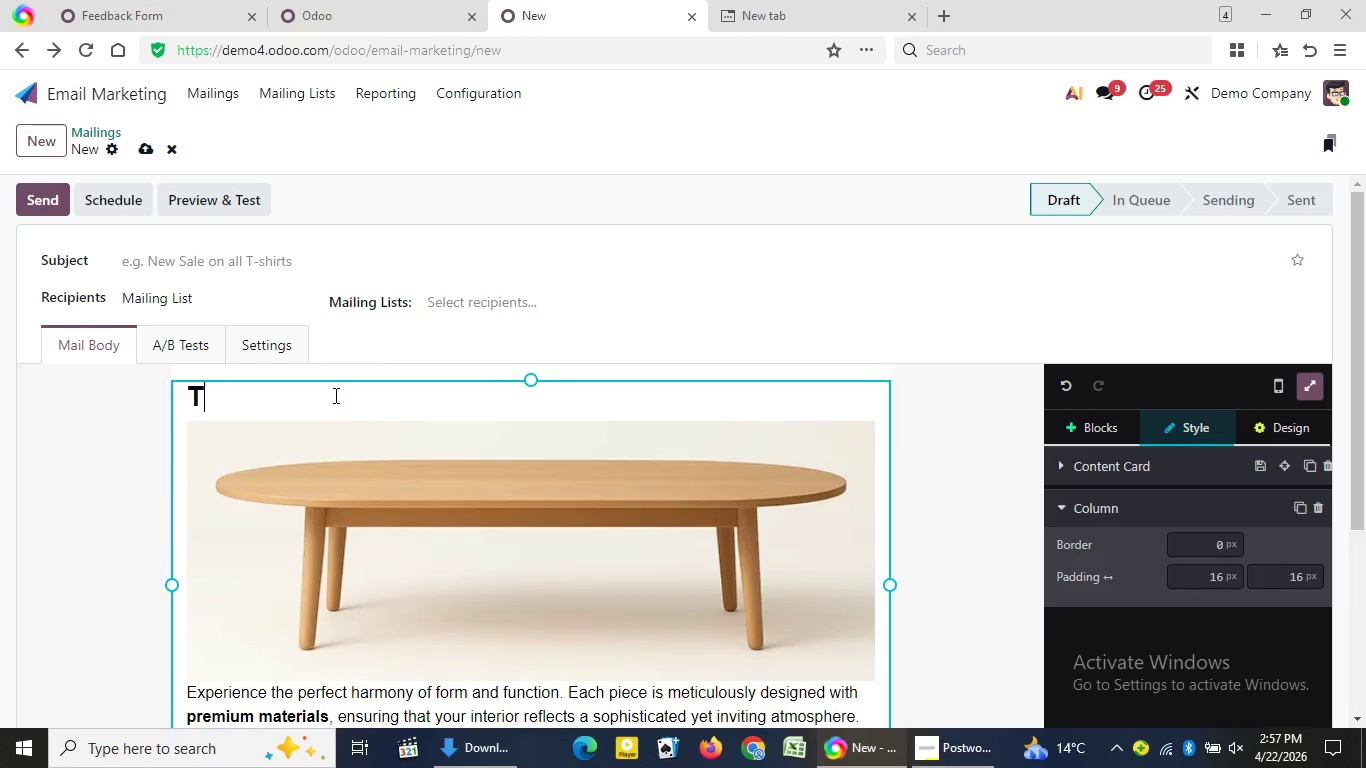 
key(Backspace)
 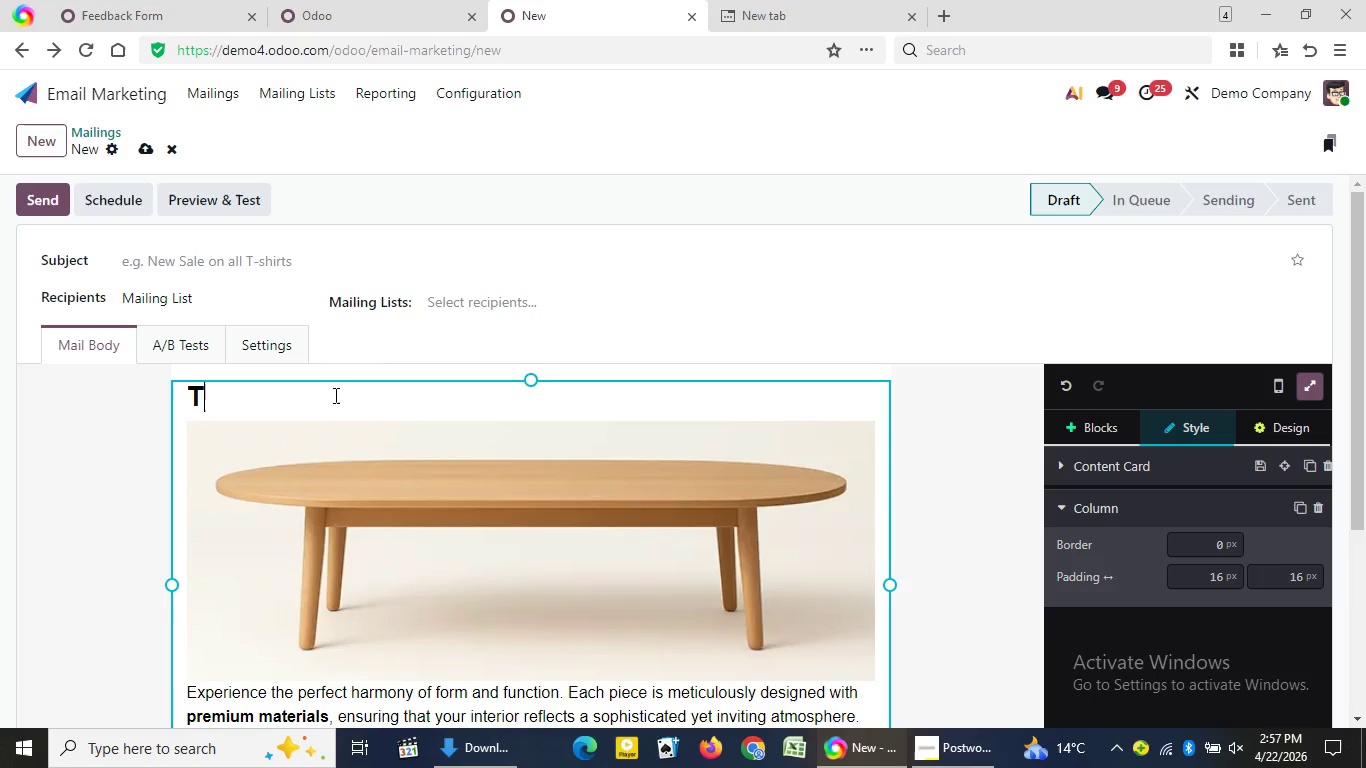 
key(Backspace)
 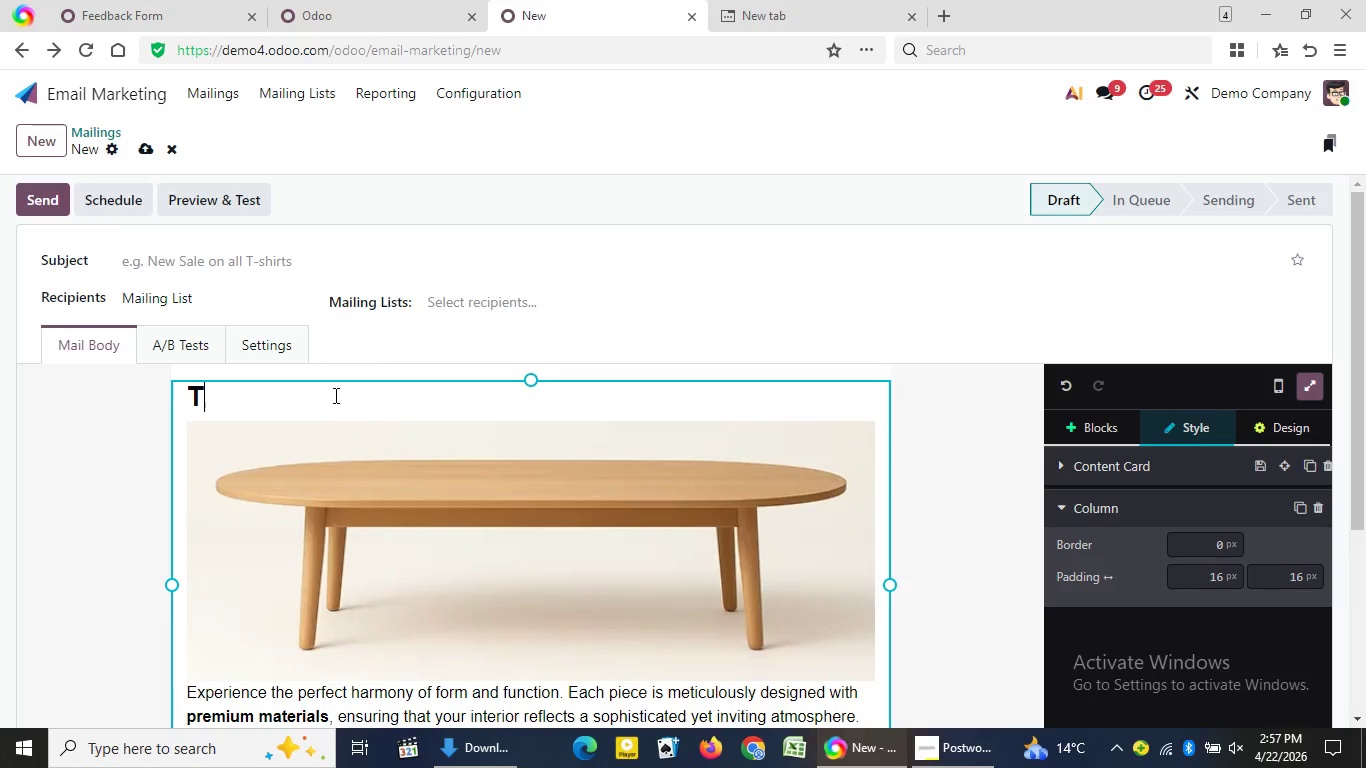 
key(Backspace)
 